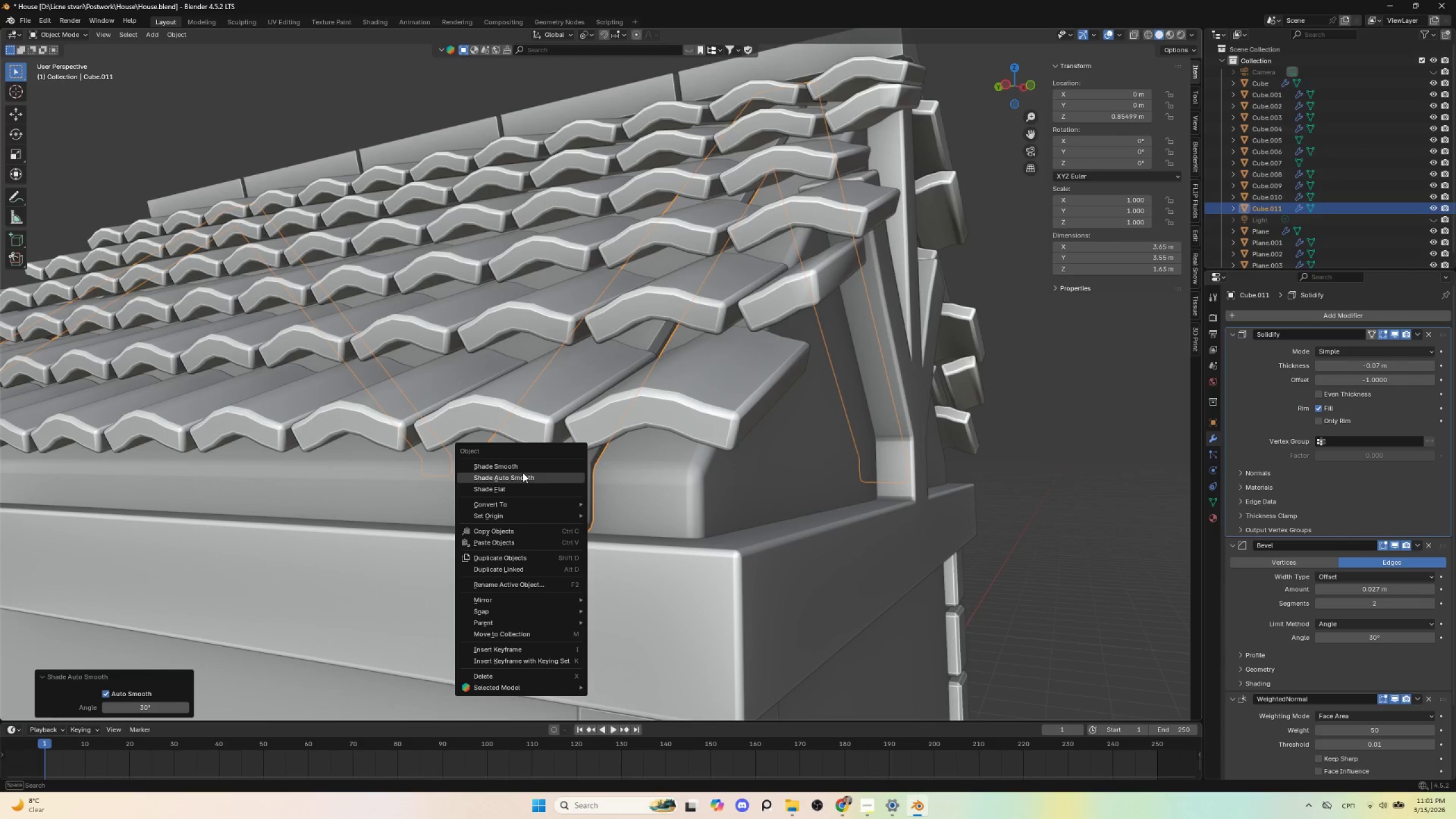 
left_click([525, 465])
 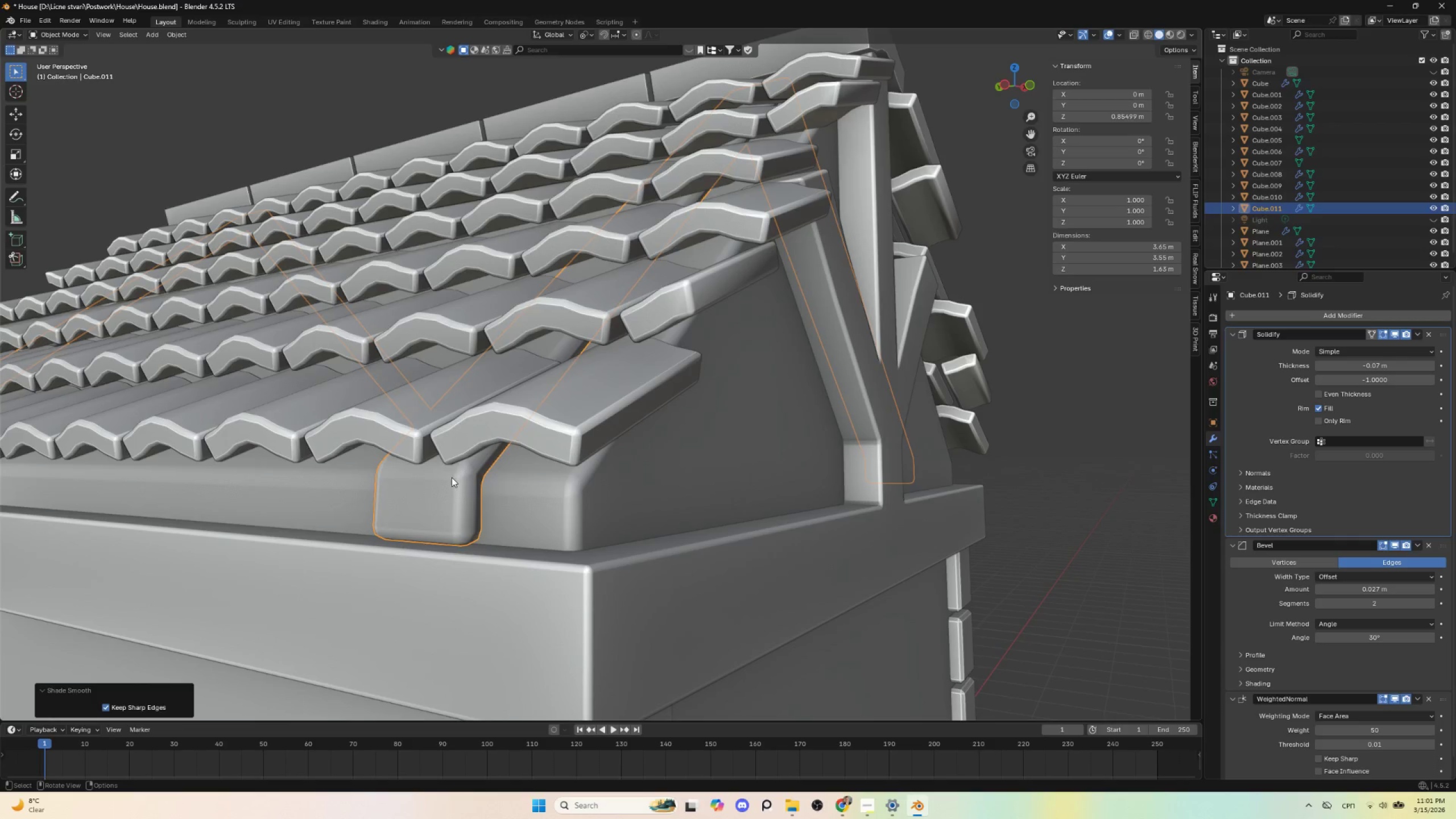 
left_click([454, 483])
 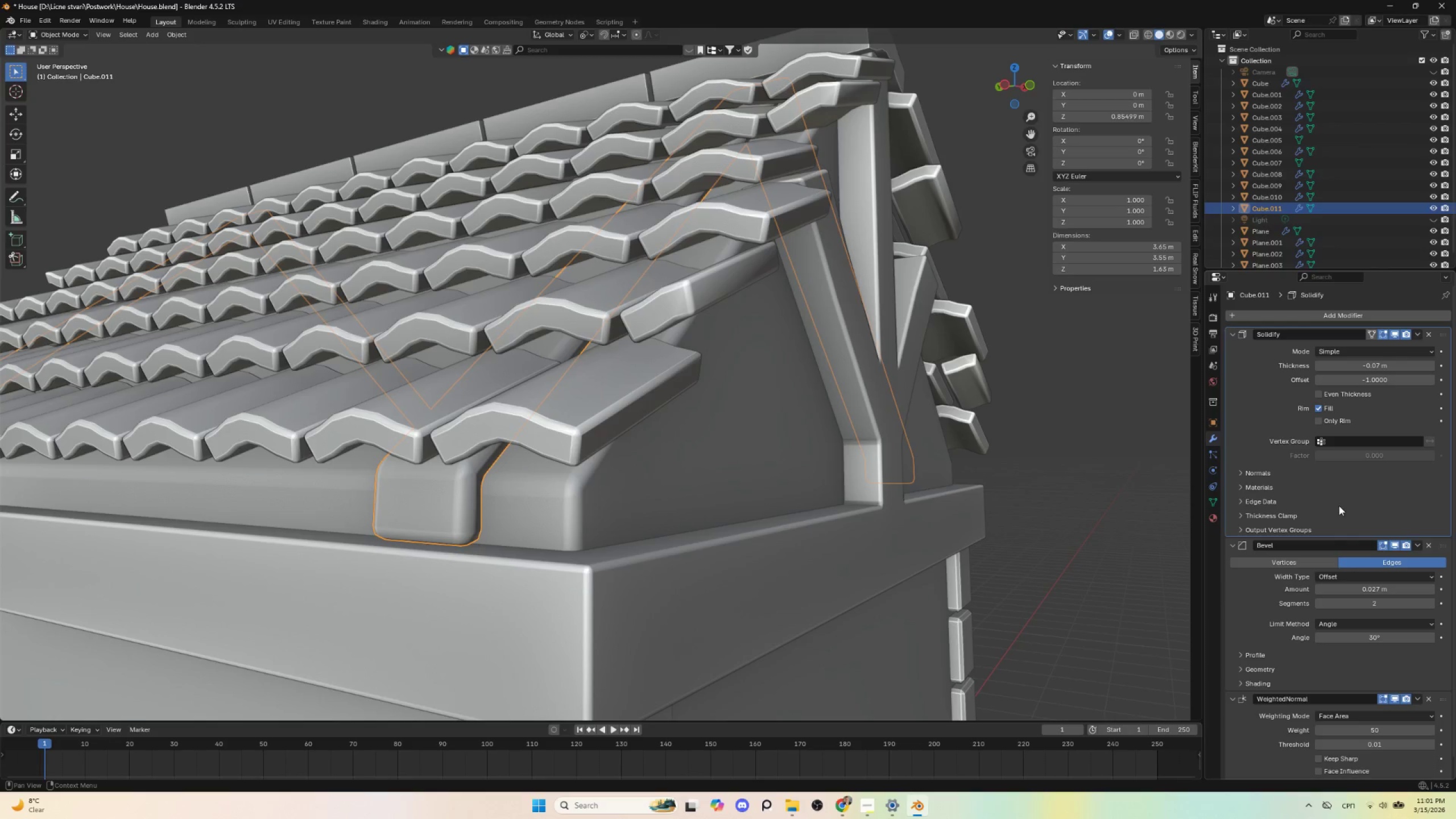 
scroll: coordinate [1299, 607], scroll_direction: down, amount: 3.0
 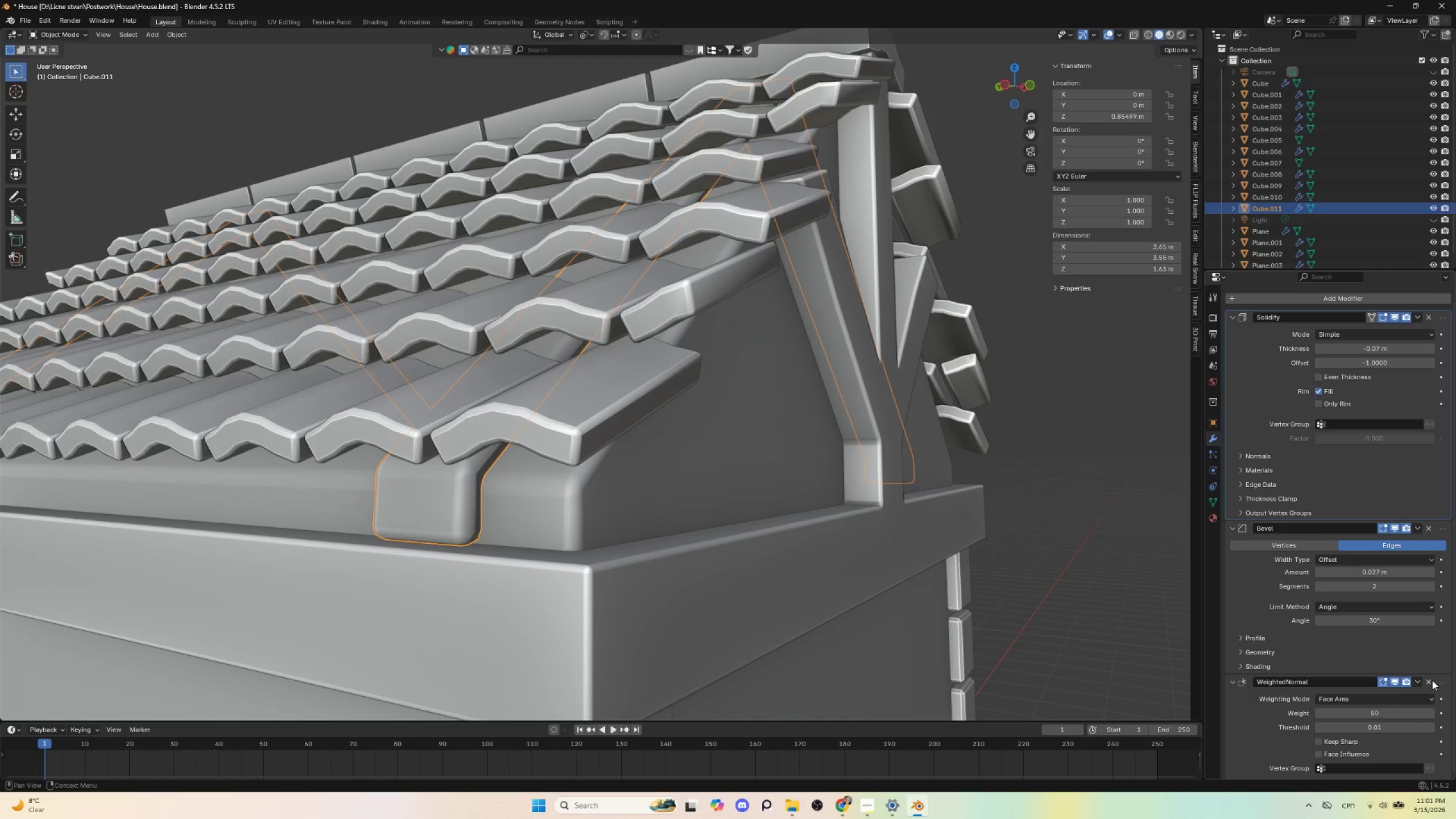 
left_click([1426, 682])
 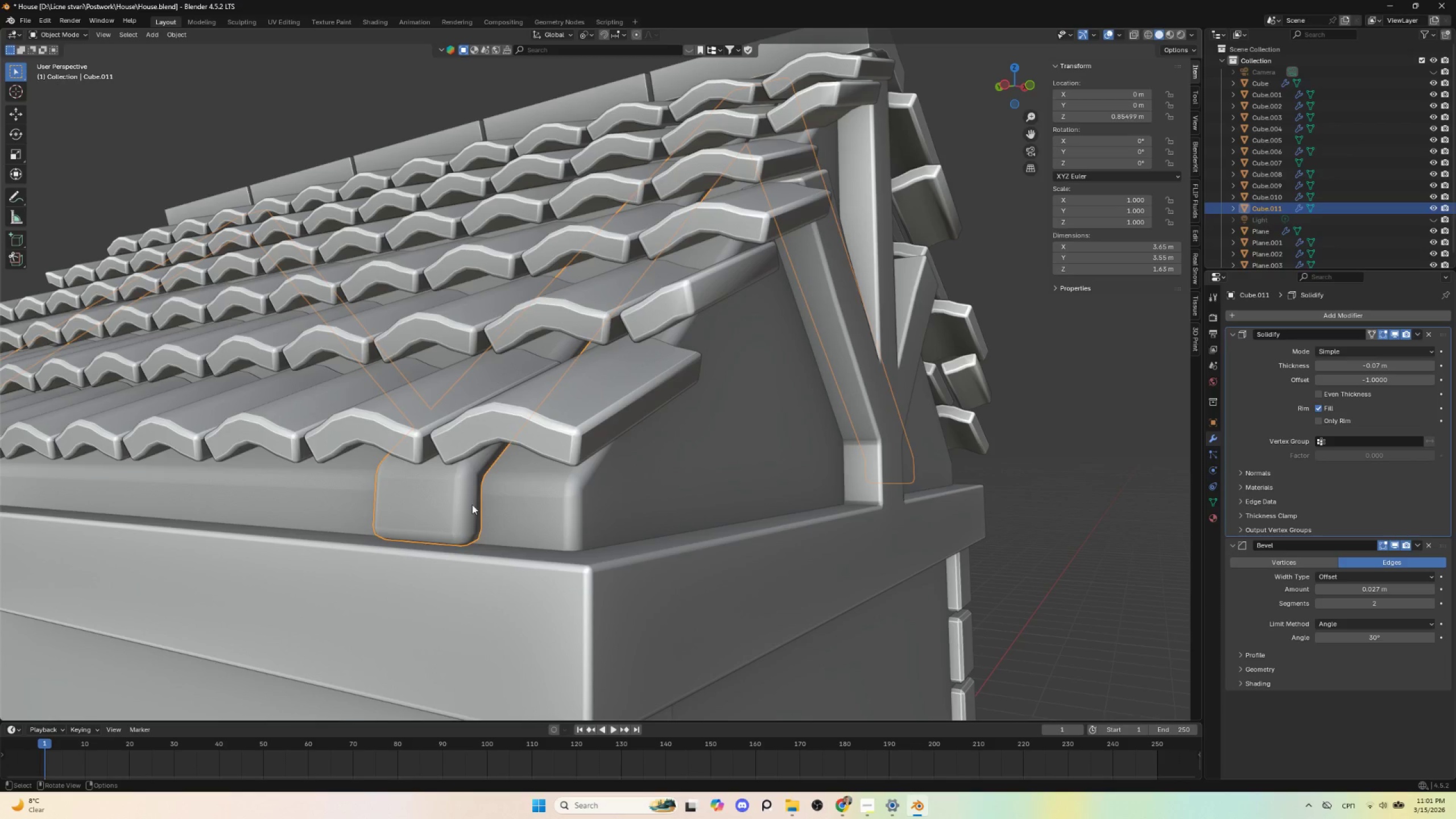 
left_click([463, 500])
 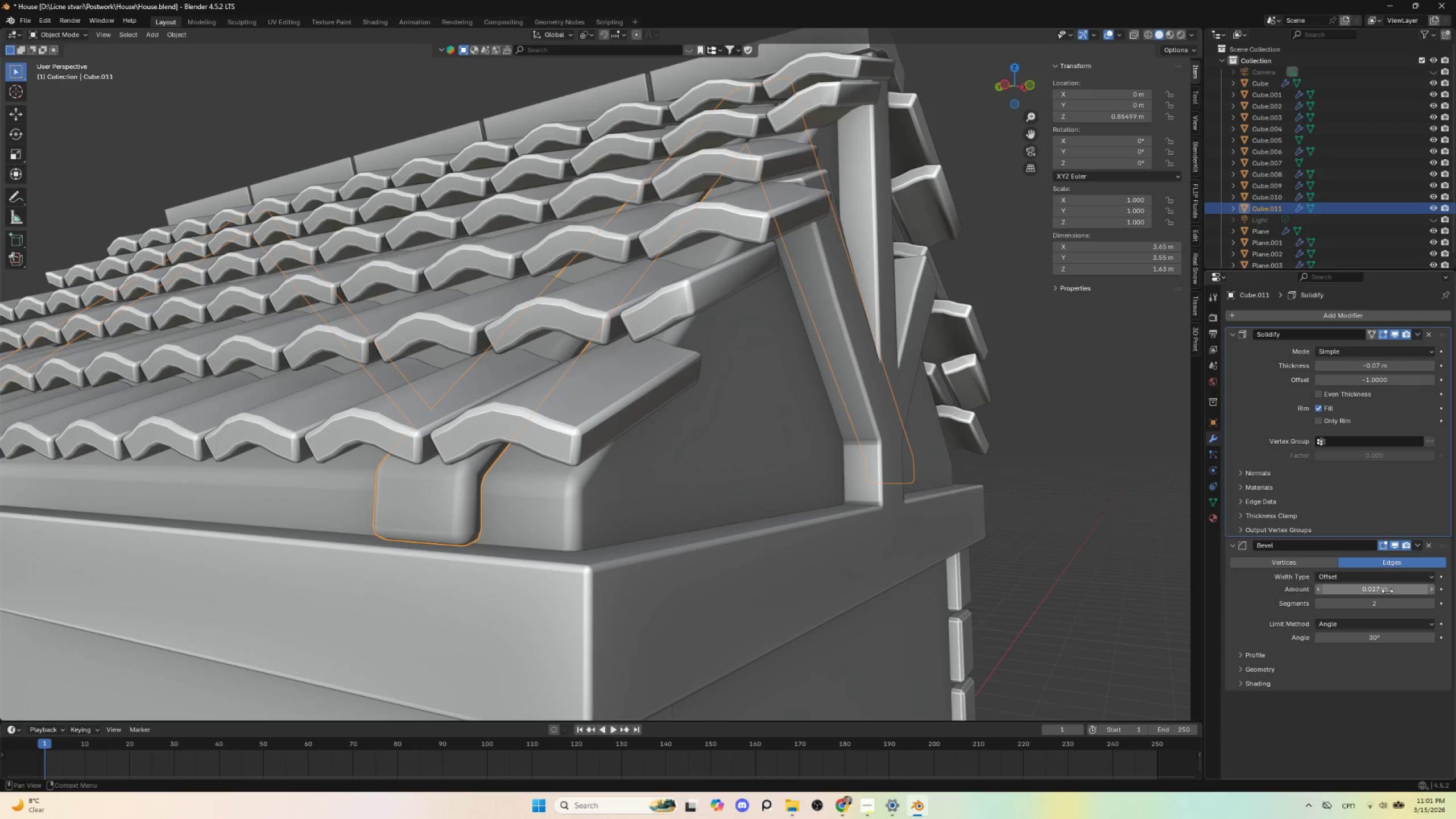 
hold_key(key=ShiftLeft, duration=1.5)
left_click_drag(start_coordinate=[1379, 590], to_coordinate=[199, 590])
 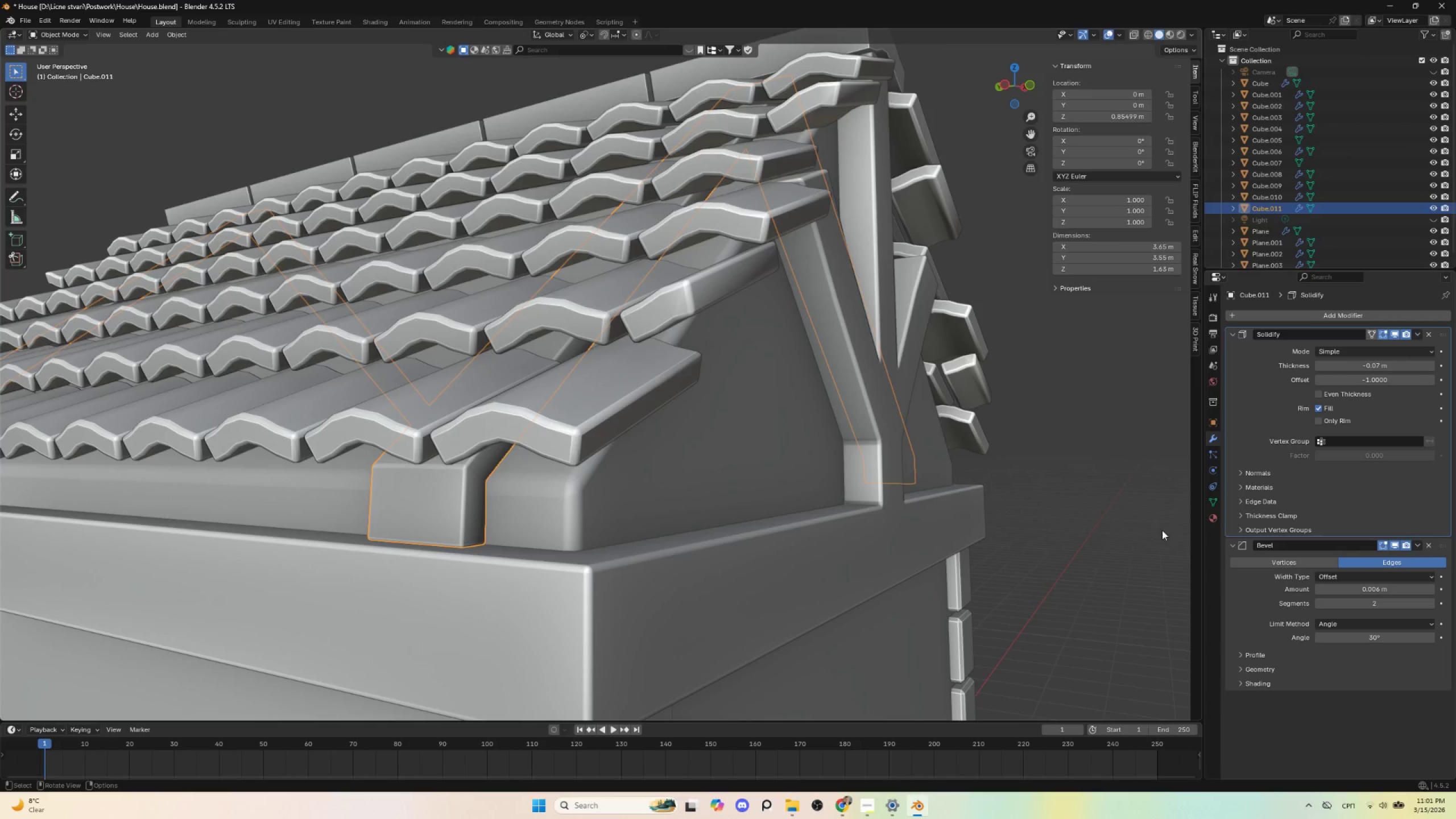 
hold_key(key=ShiftLeft, duration=1.53)
 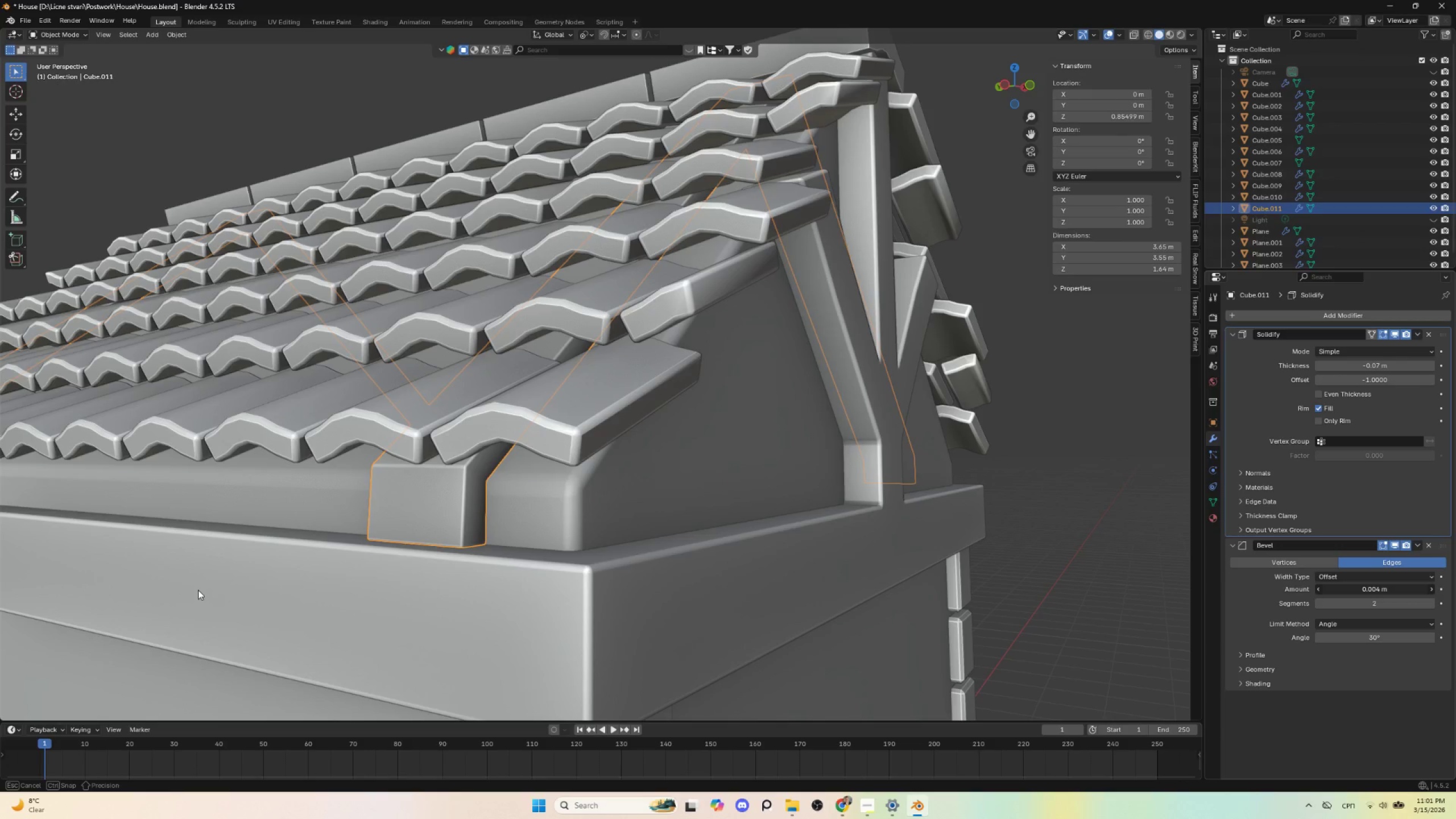 
hold_key(key=ShiftLeft, duration=1.38)
 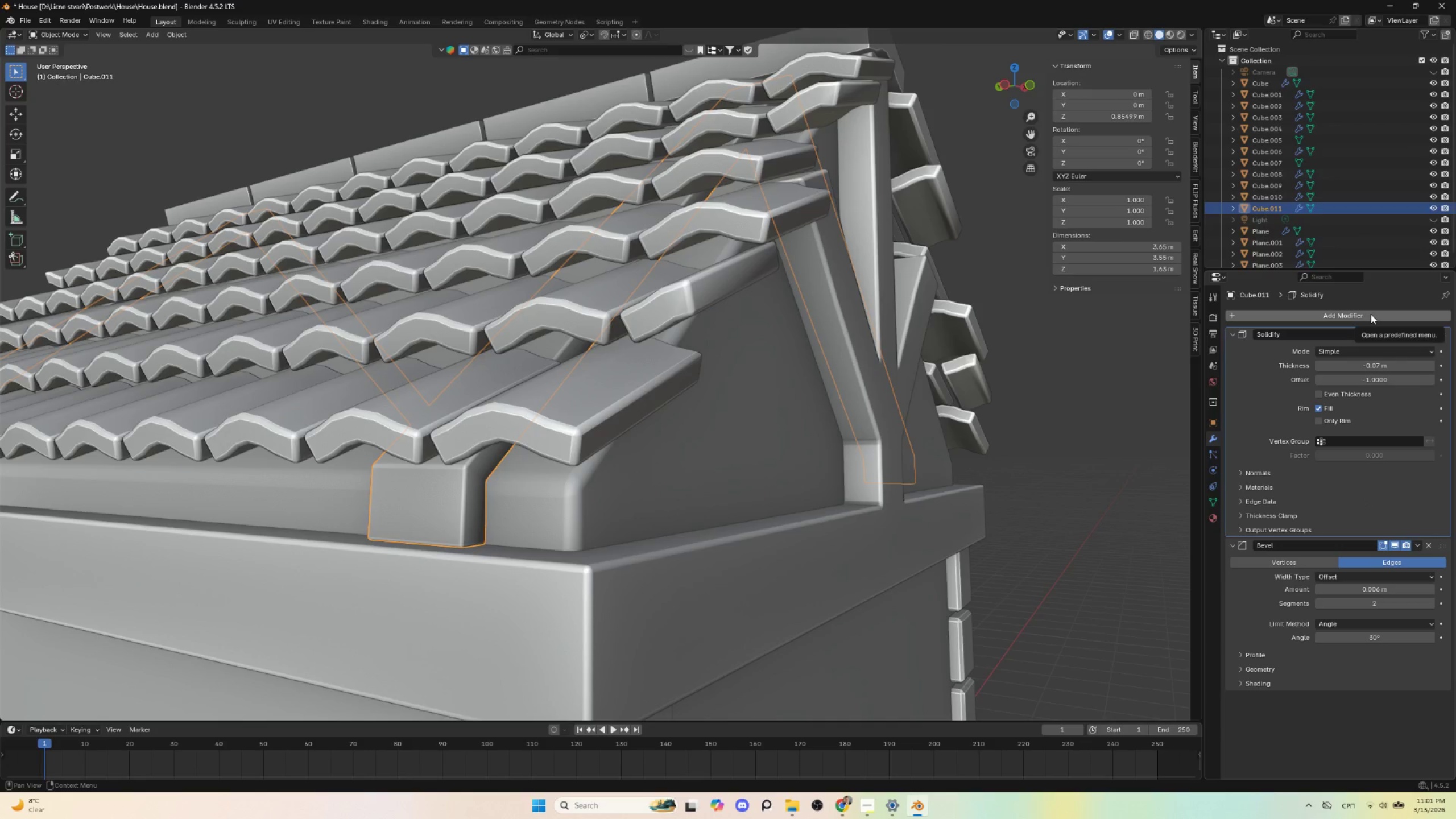 
left_click([1371, 314])
 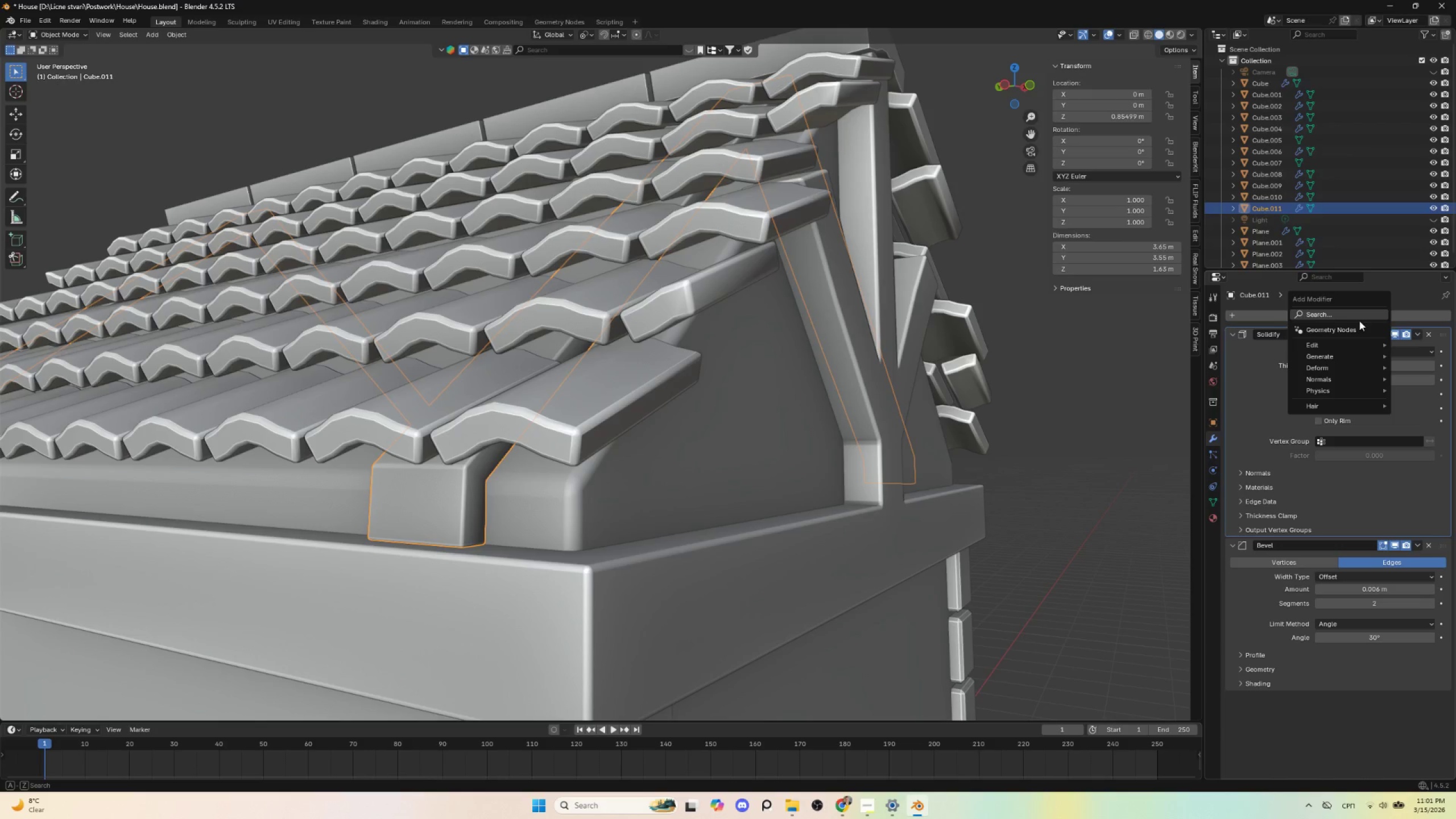 
left_click([1349, 316])
 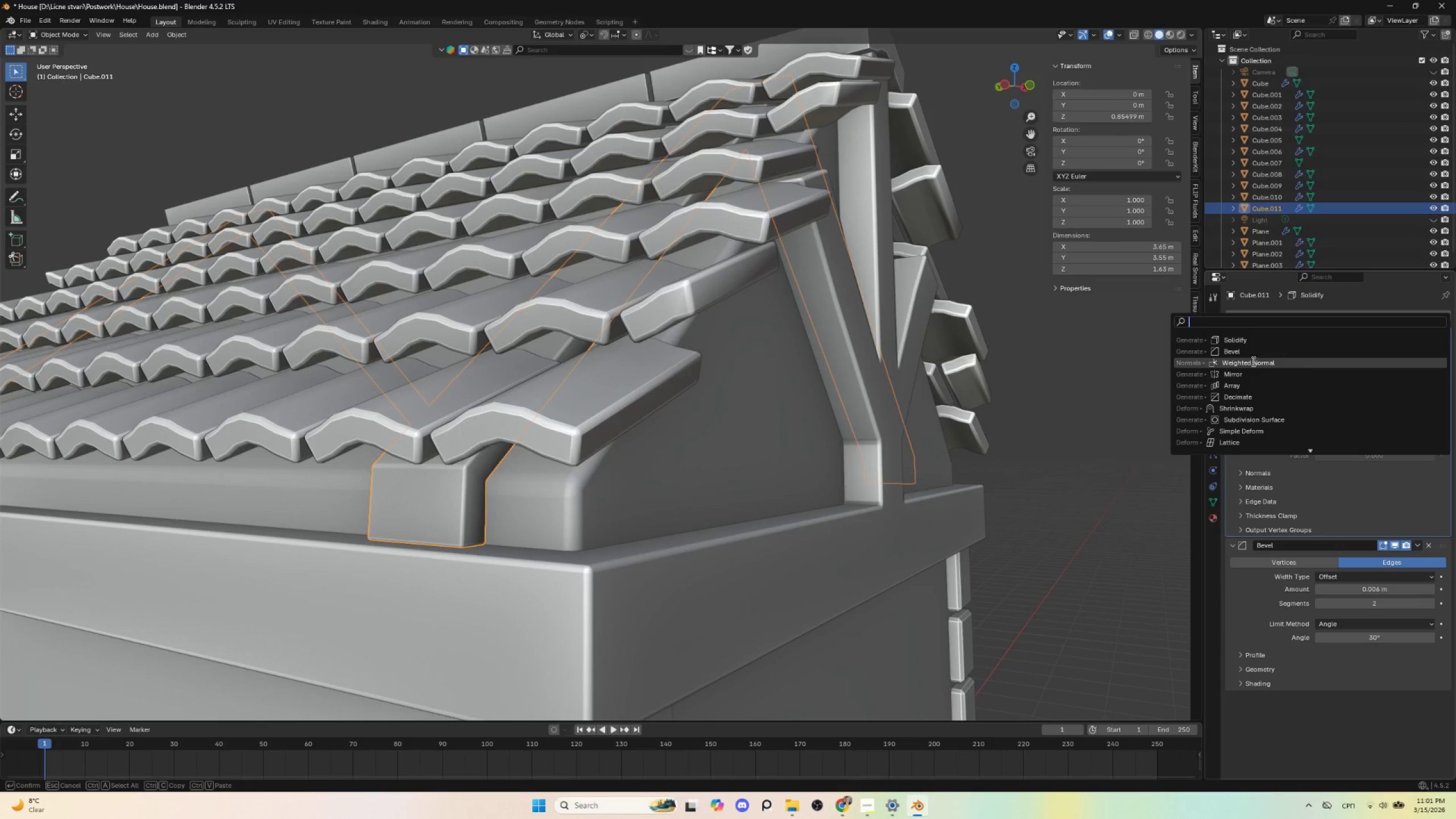 
left_click([1252, 362])
 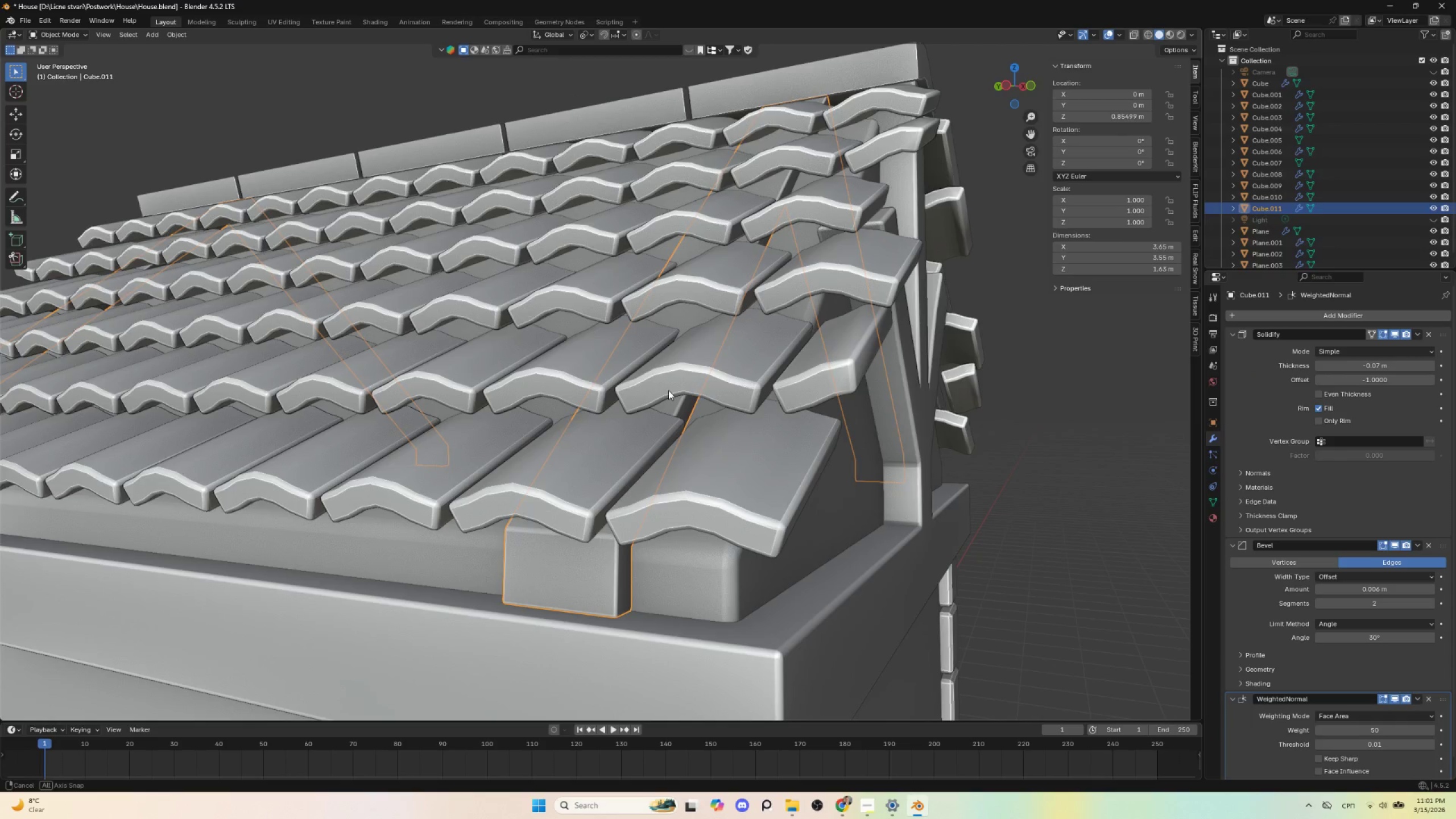 
scroll: coordinate [671, 390], scroll_direction: down, amount: 3.0
 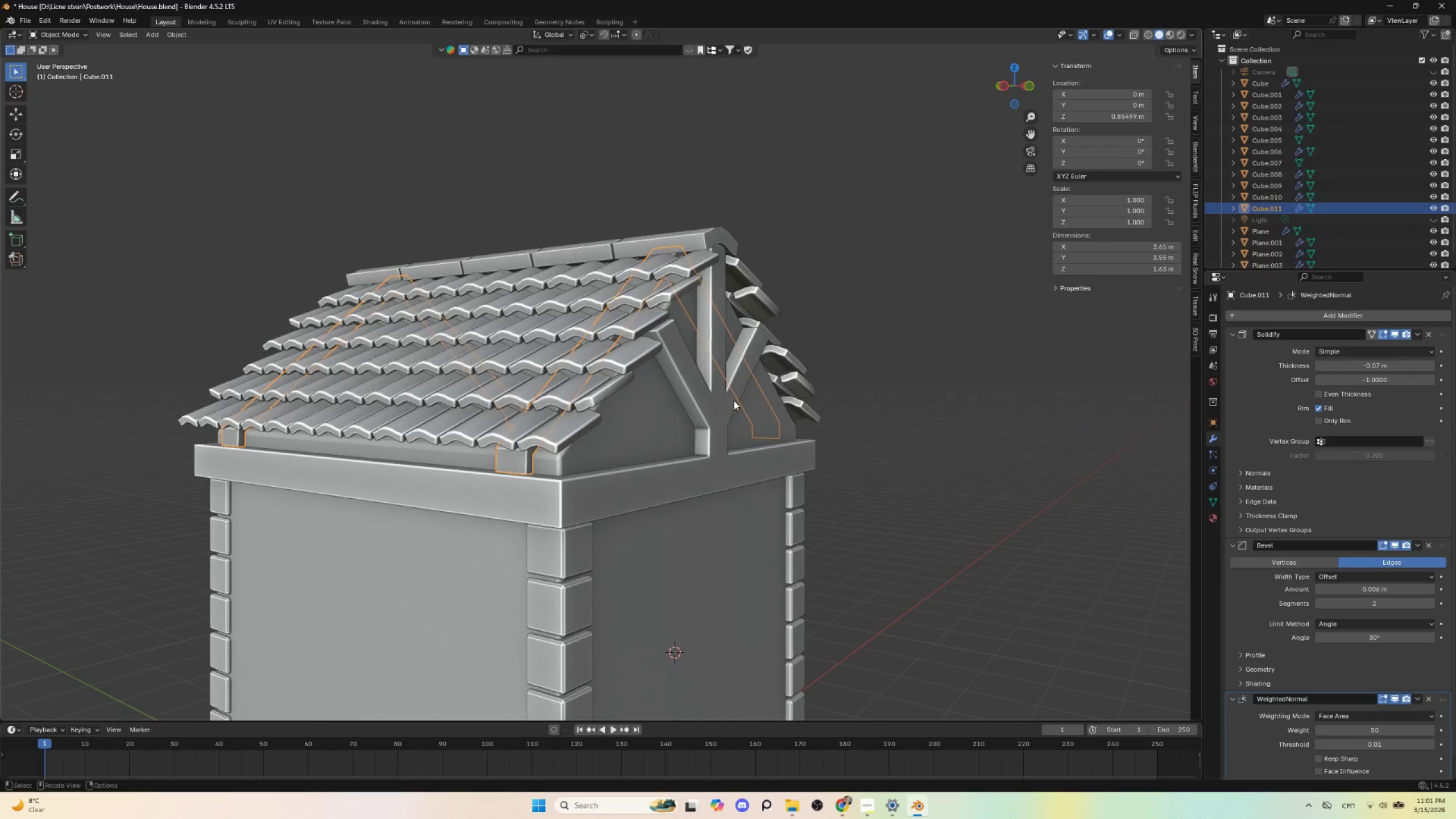 
left_click([924, 357])
 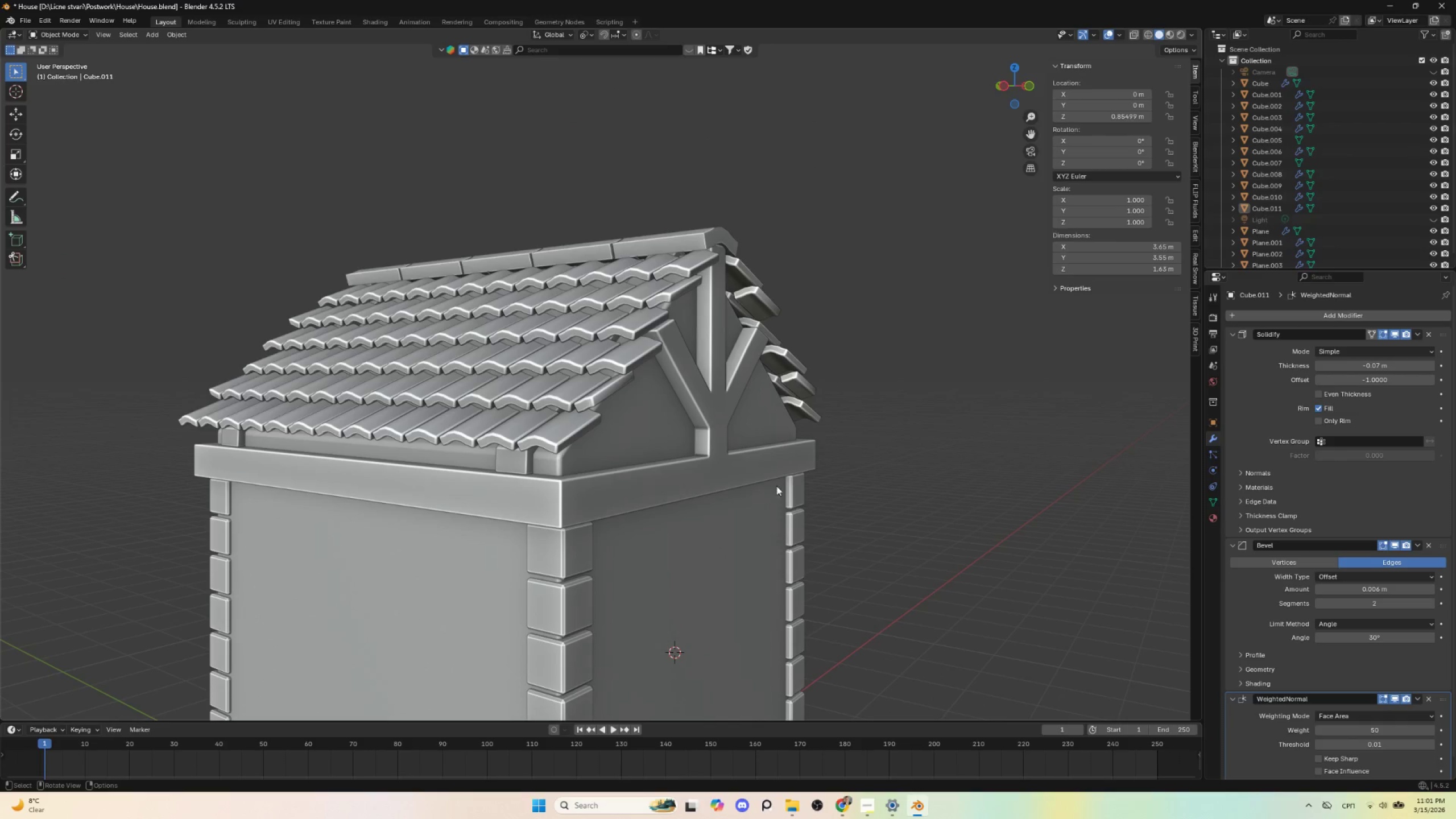 
scroll: coordinate [771, 492], scroll_direction: up, amount: 3.0
 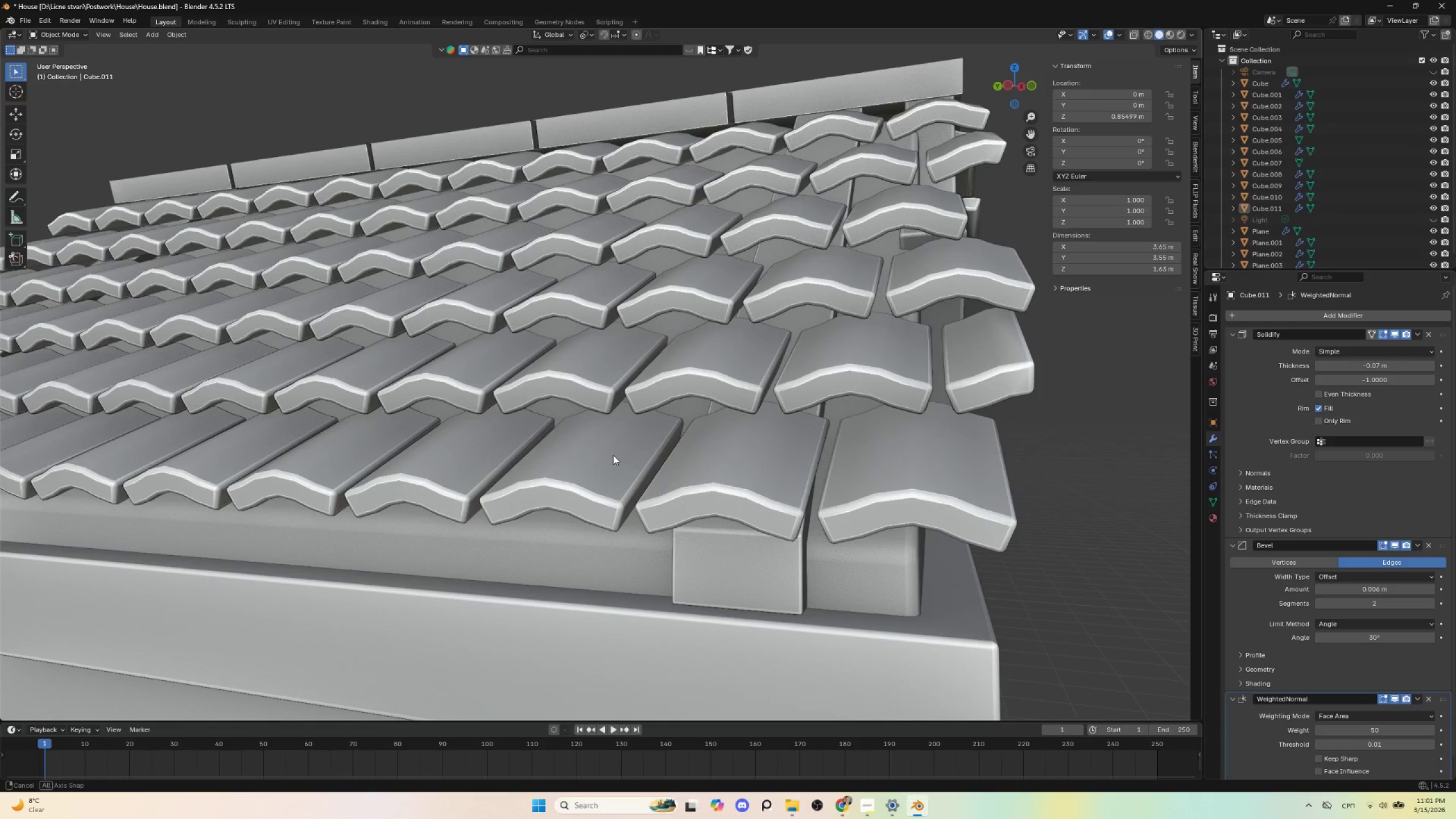 
wait(6.5)
 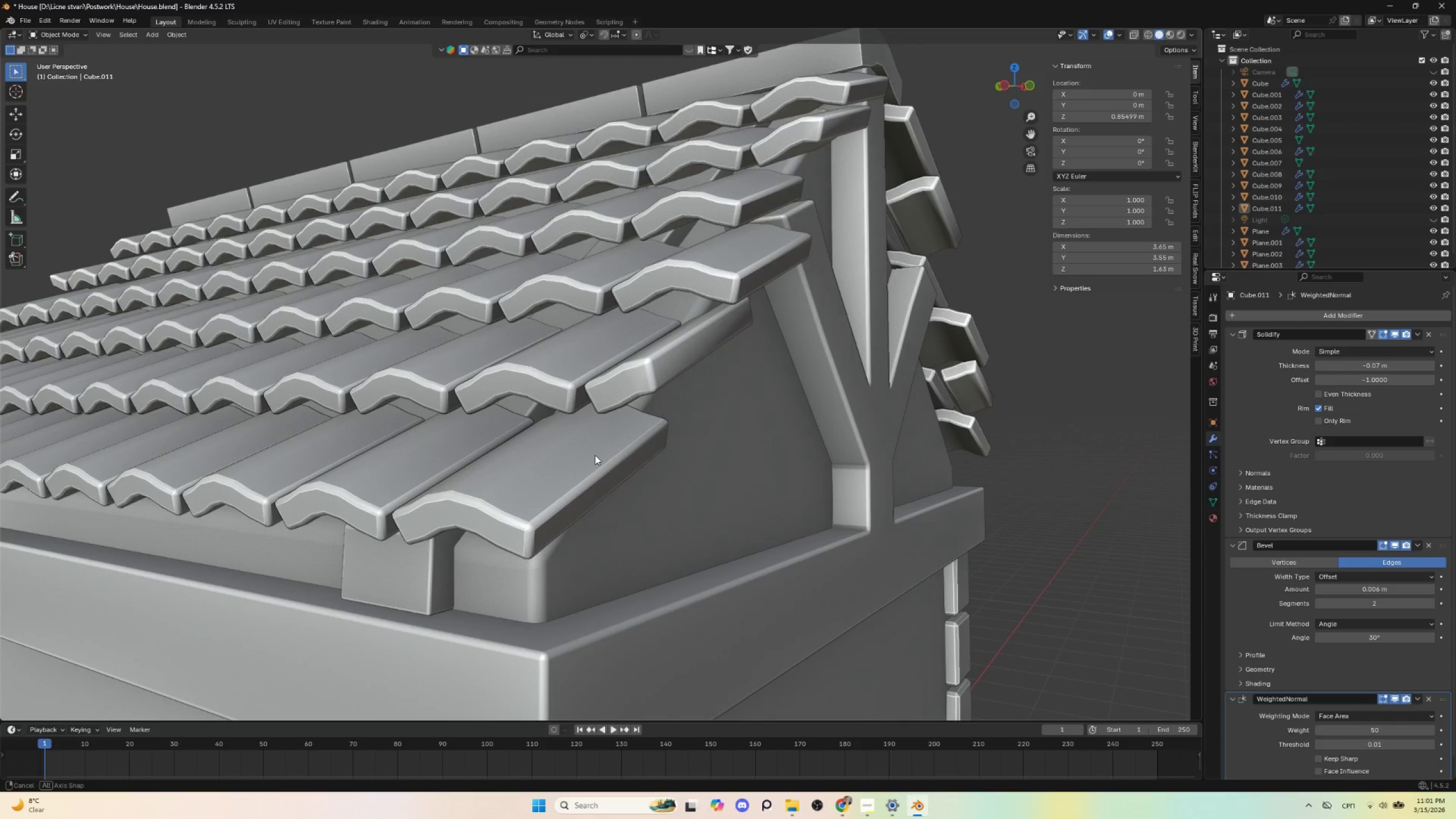 
left_click([588, 458])
 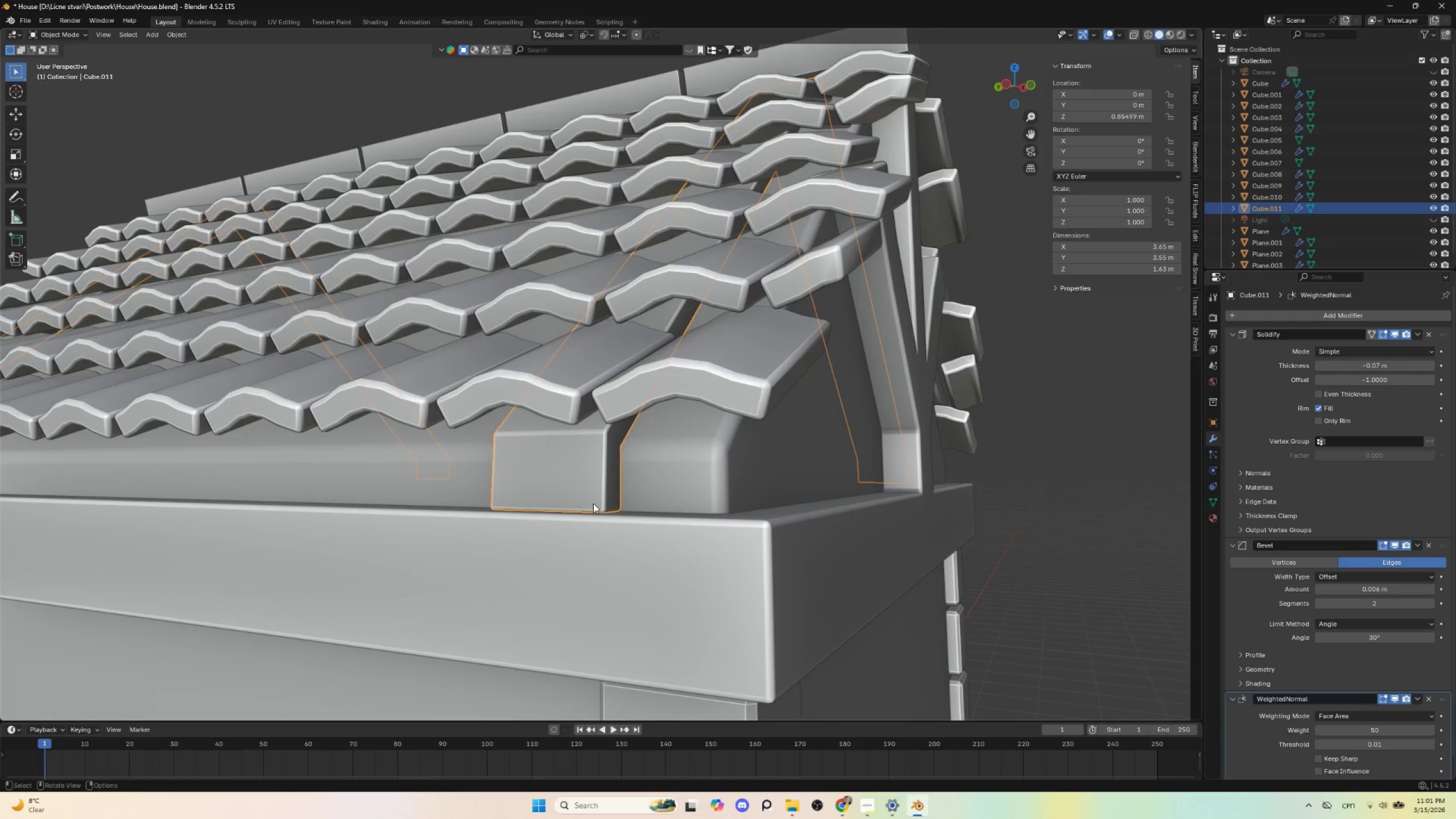 
key(Tab)
 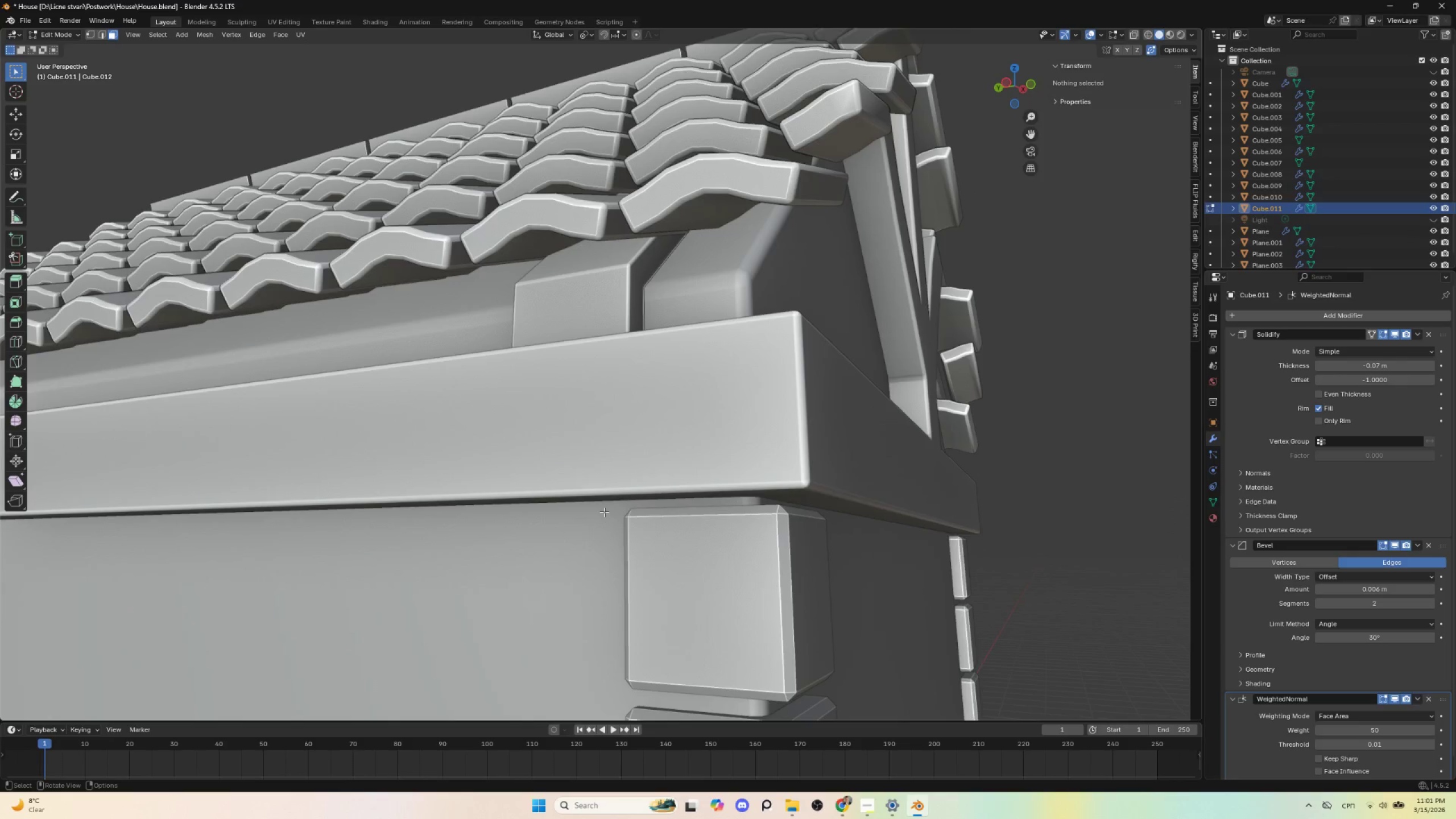 
scroll: coordinate [604, 510], scroll_direction: down, amount: 1.0
 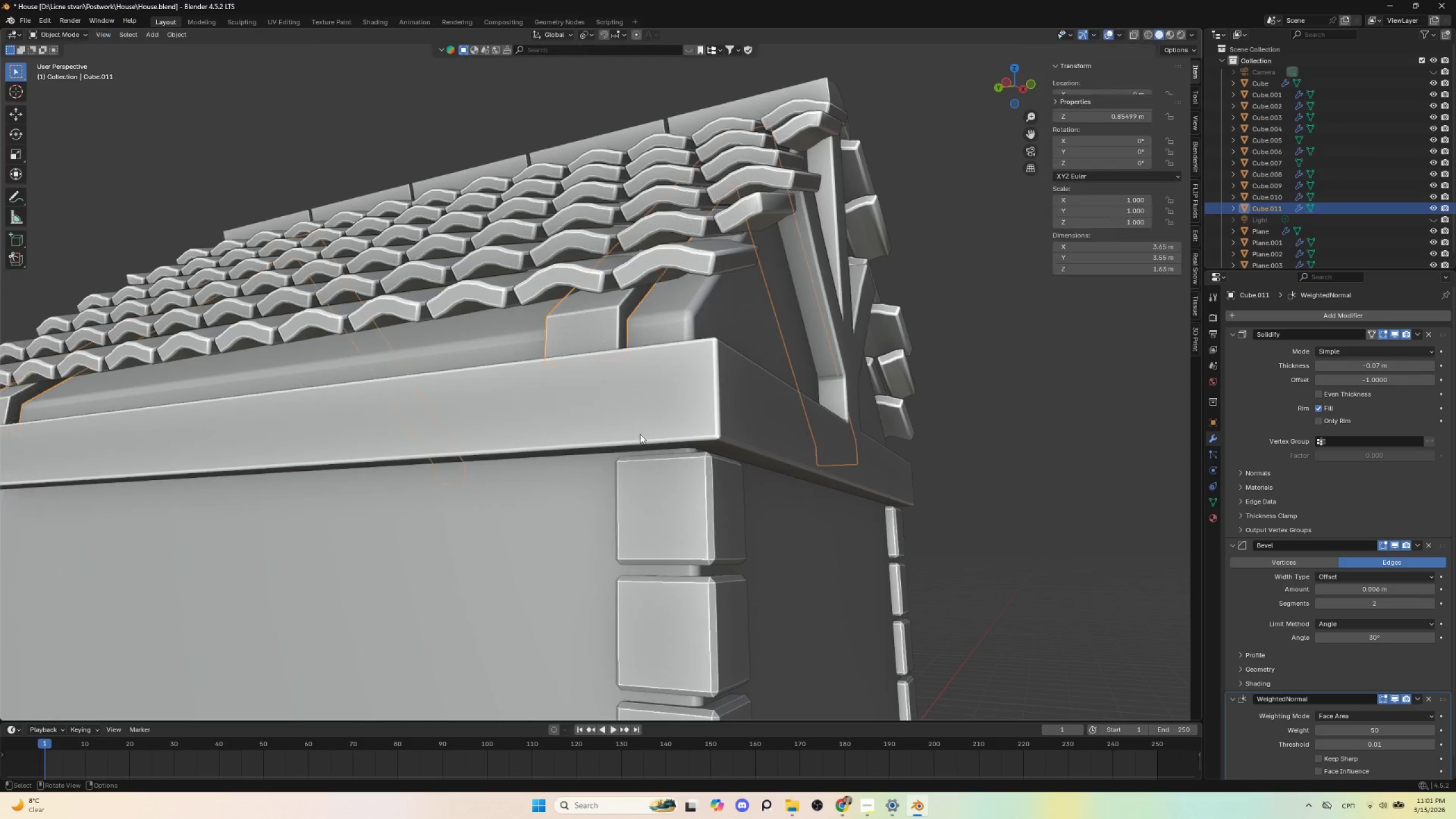 
key(Tab)
 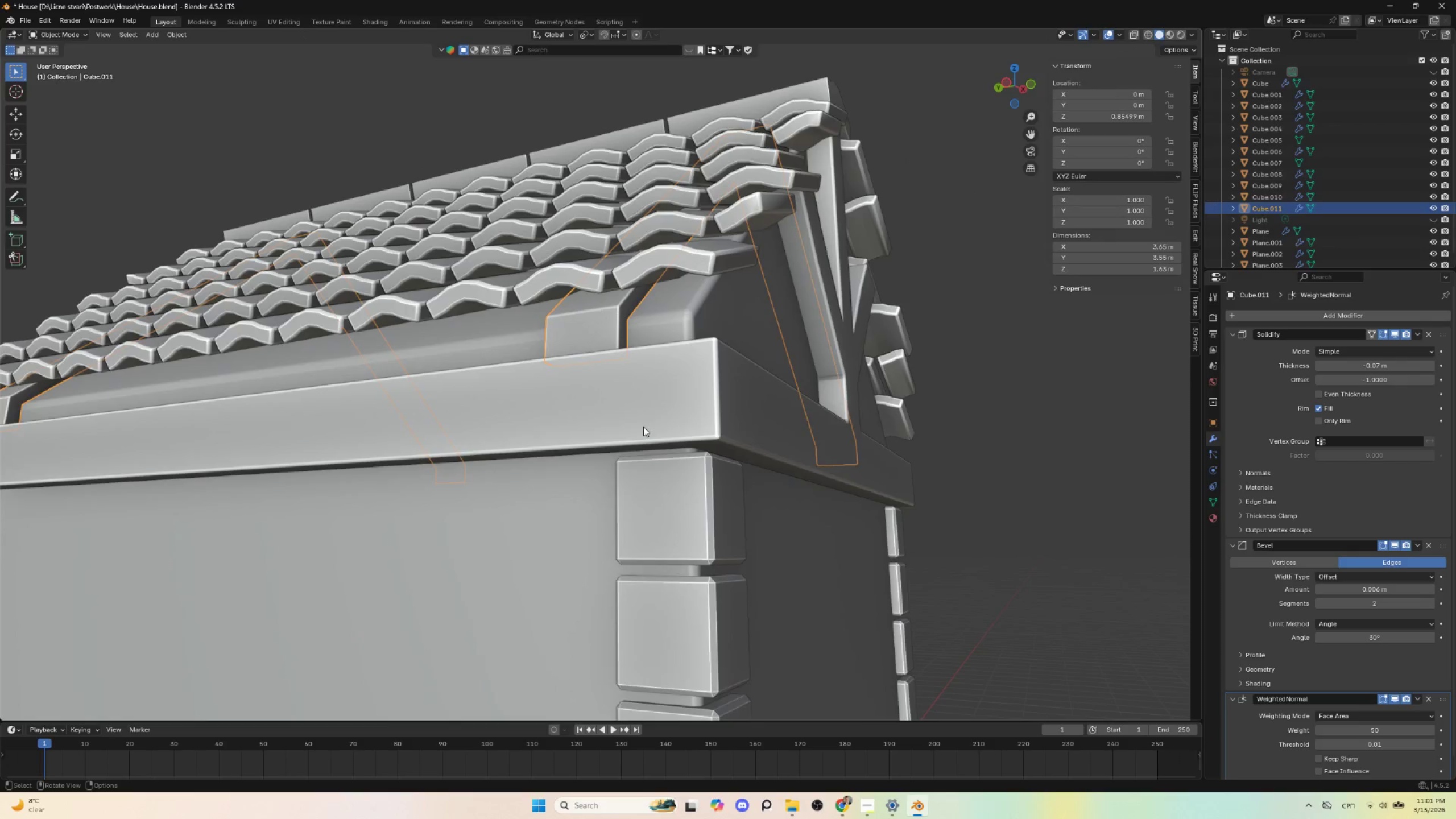 
scroll: coordinate [643, 444], scroll_direction: down, amount: 2.0
 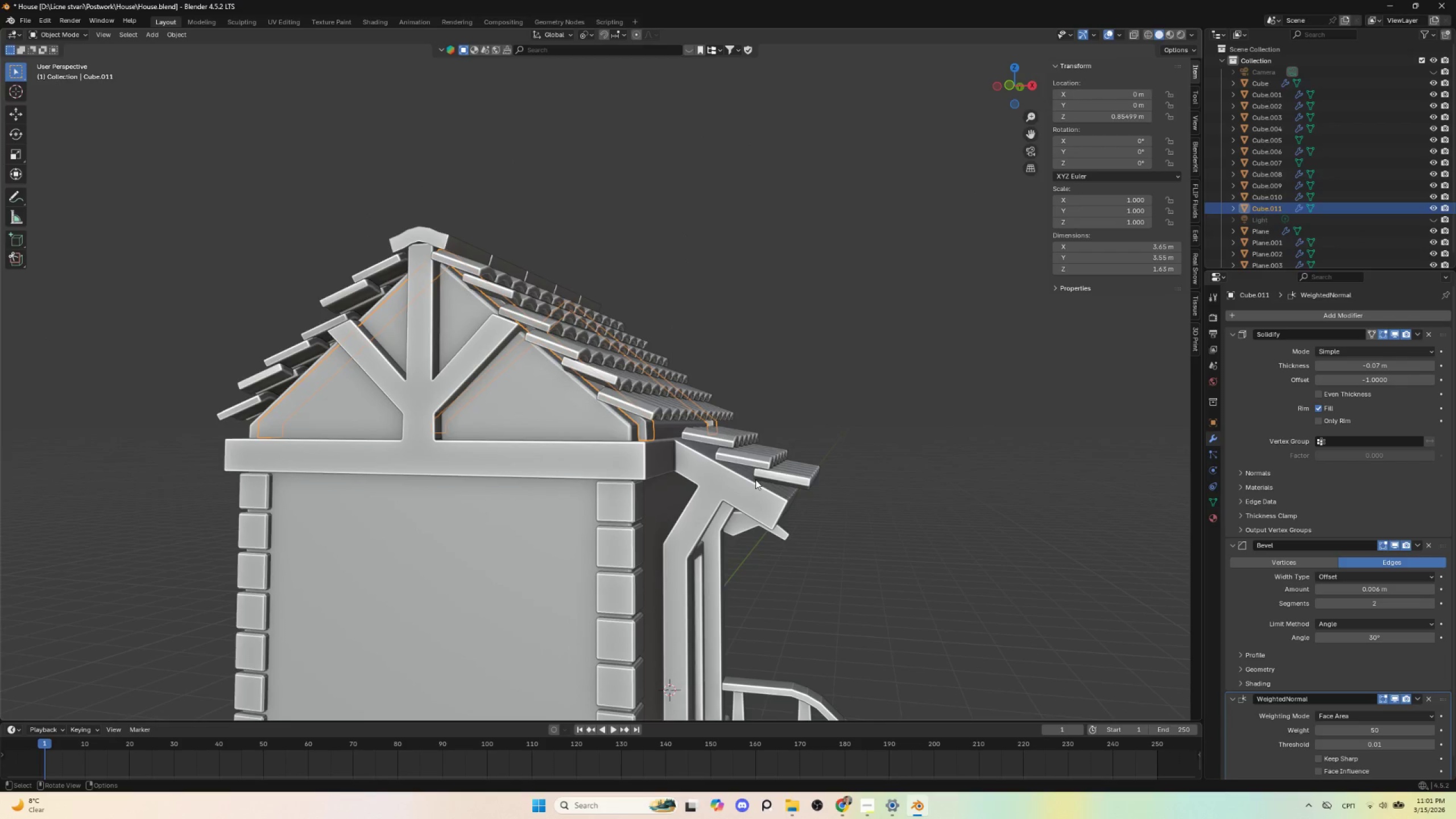 
key(NumpadDivide)
 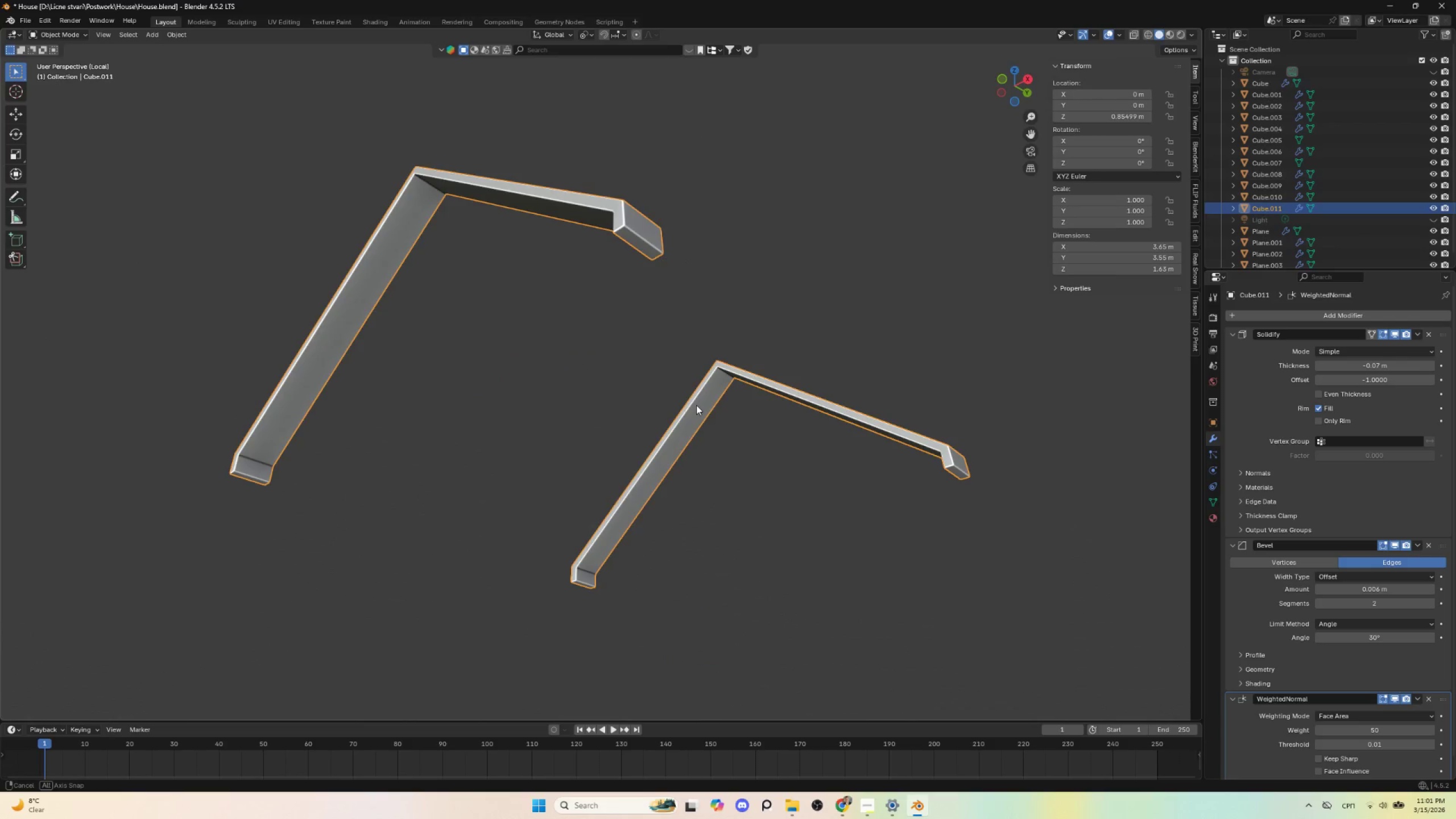 
key(Tab)
 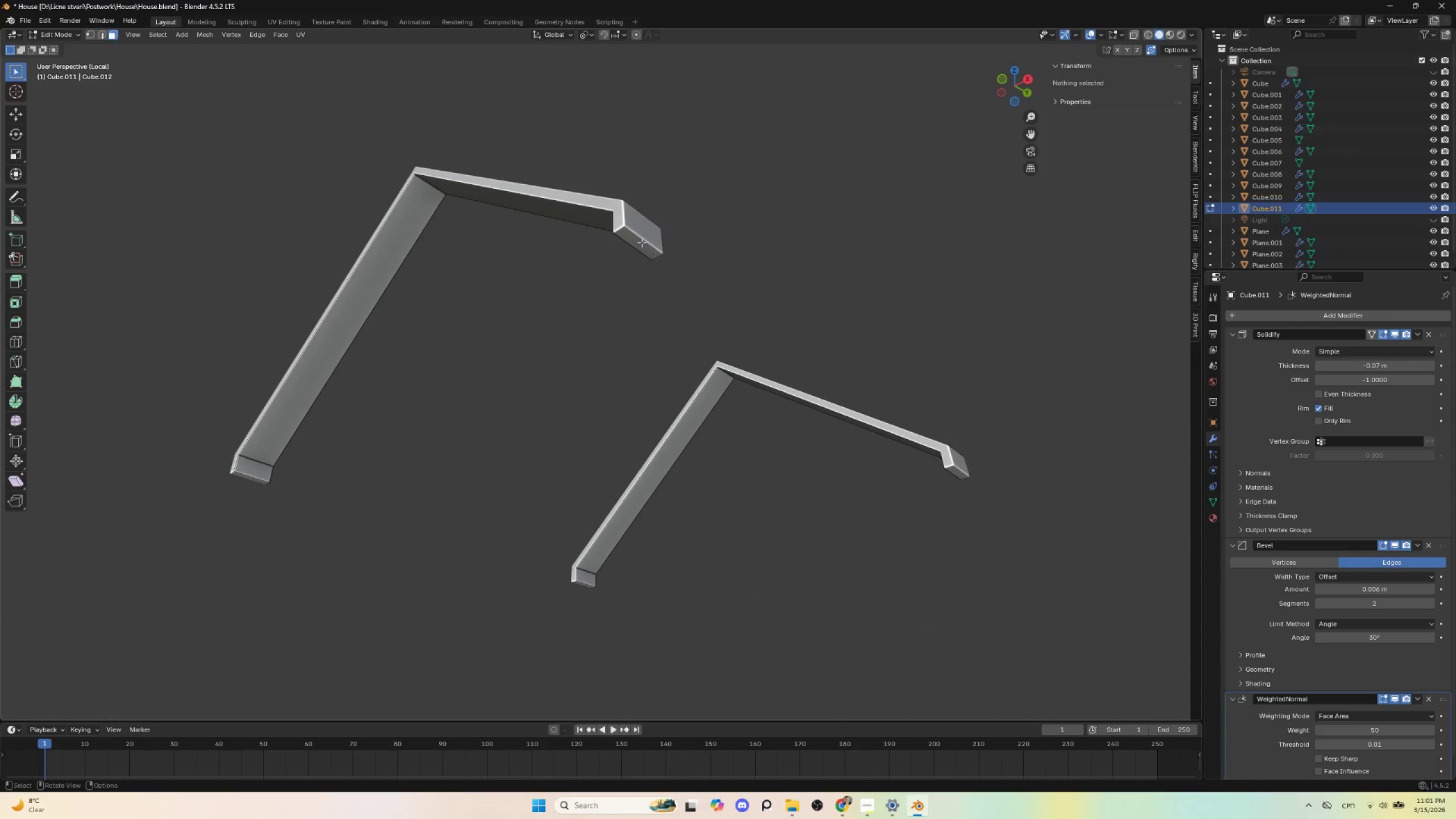 
left_click([641, 242])
 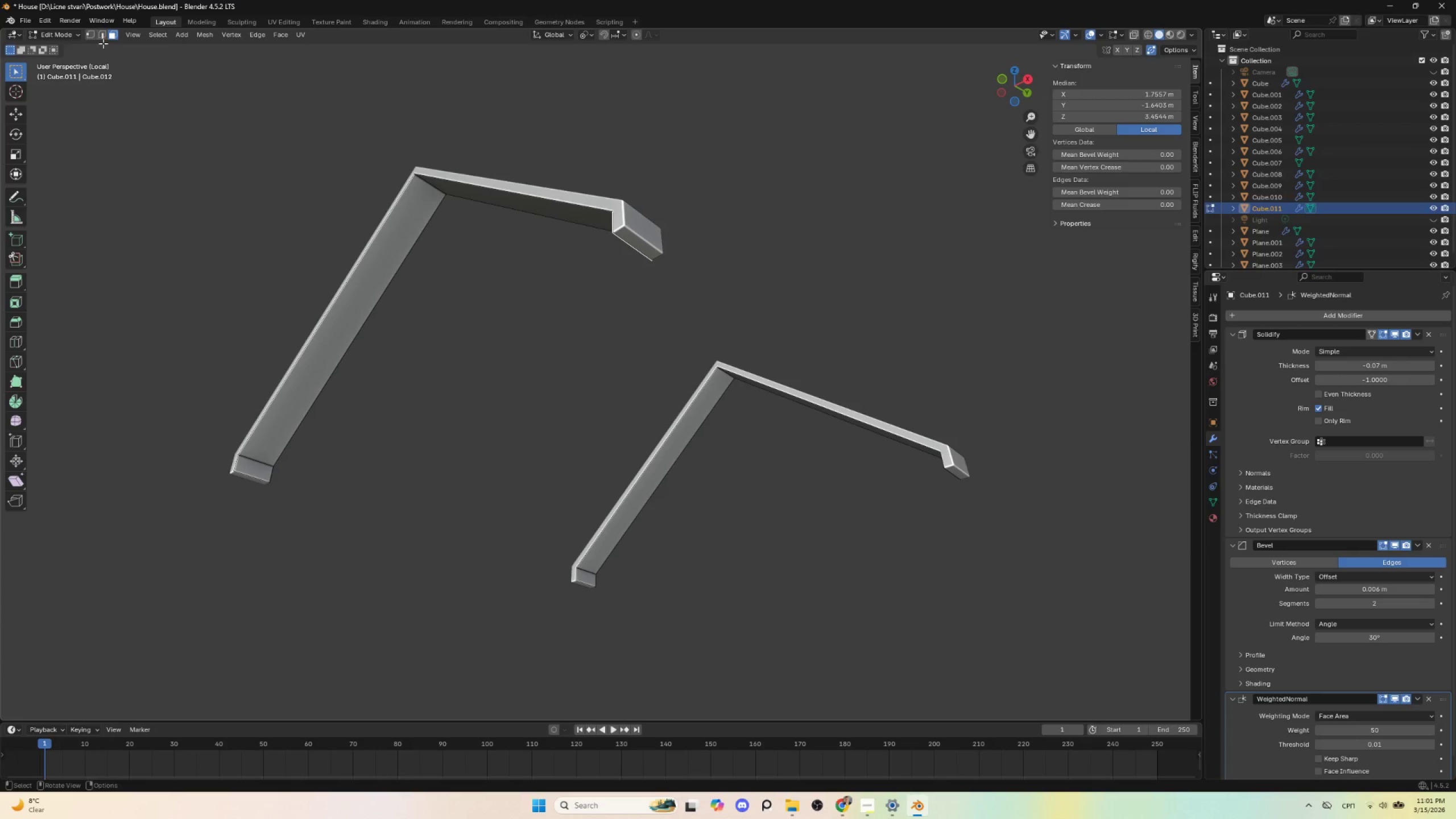 
left_click([104, 36])
 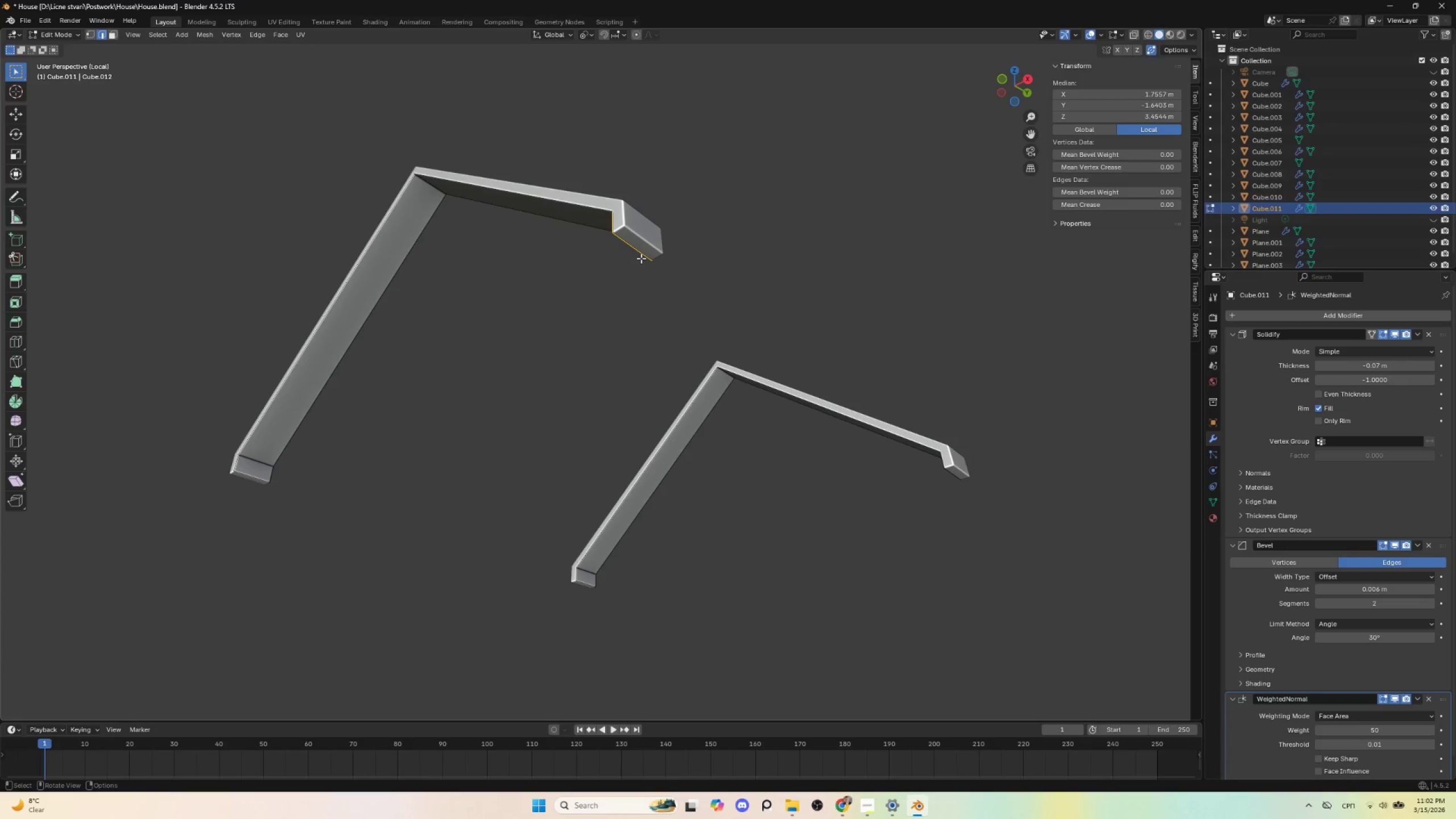 
left_click([641, 258])
 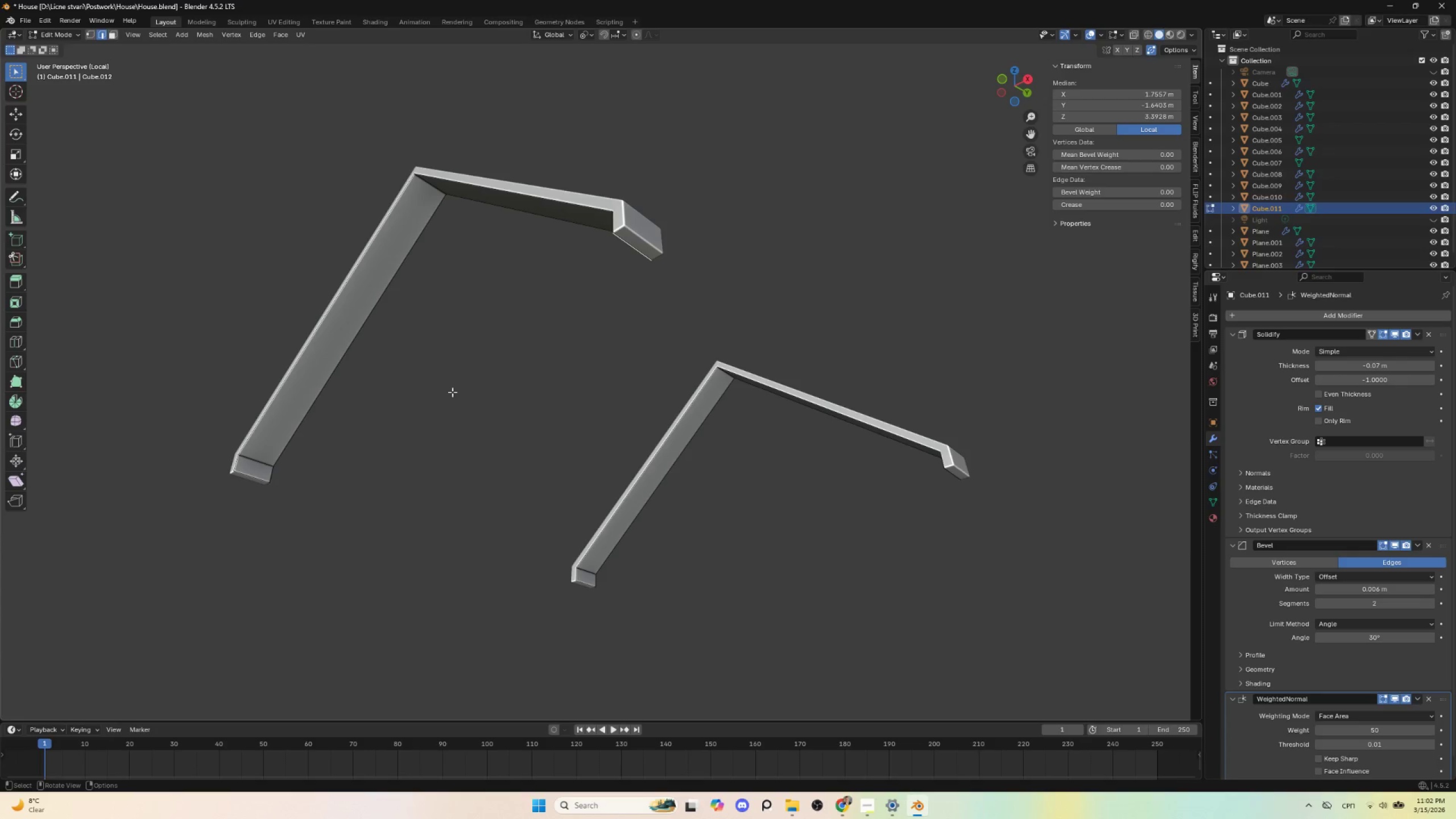 
hold_key(key=ShiftLeft, duration=1.05)
left_click([258, 479])
 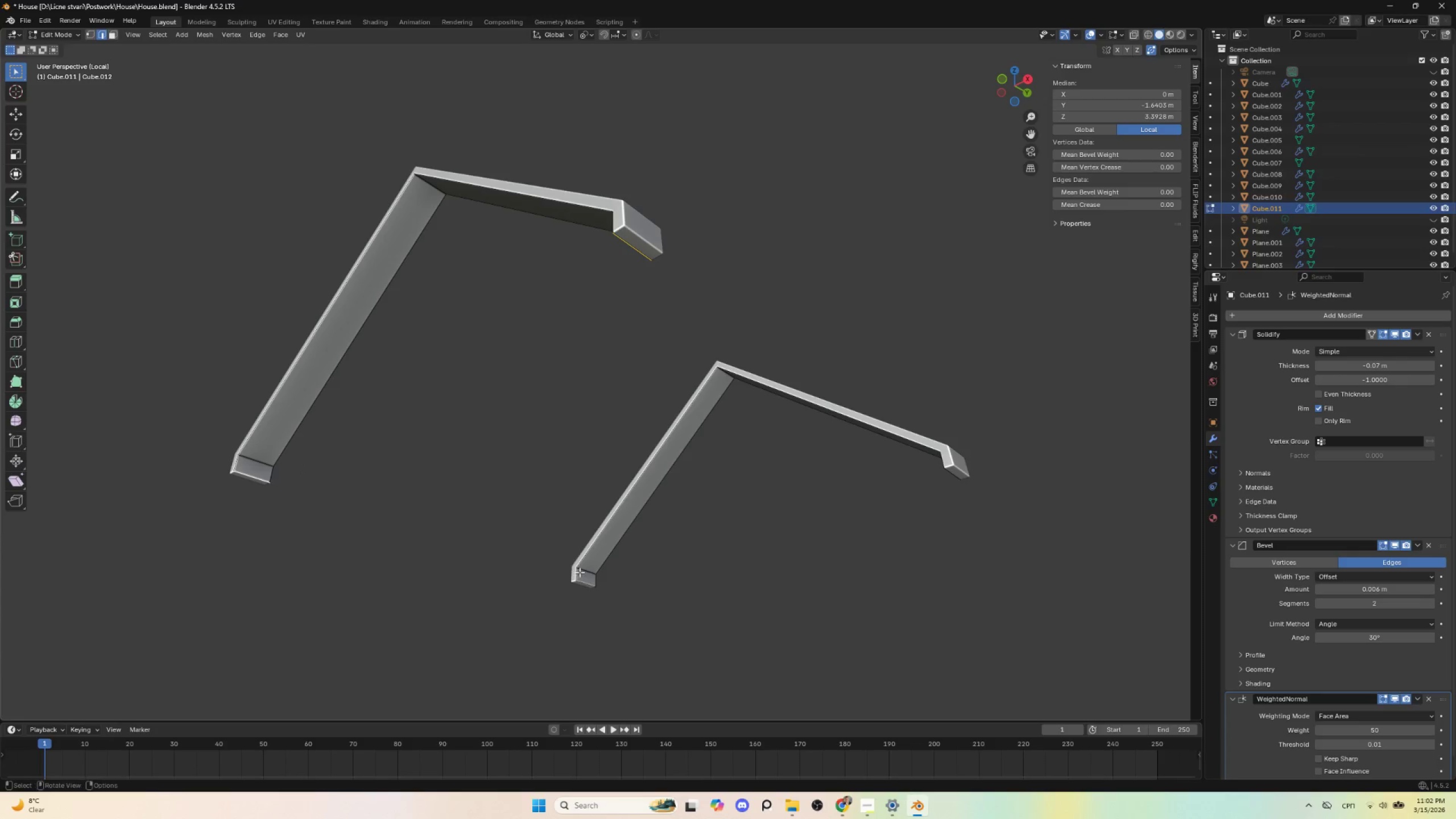 
hold_key(key=ShiftLeft, duration=1.51)
left_click([586, 582])
 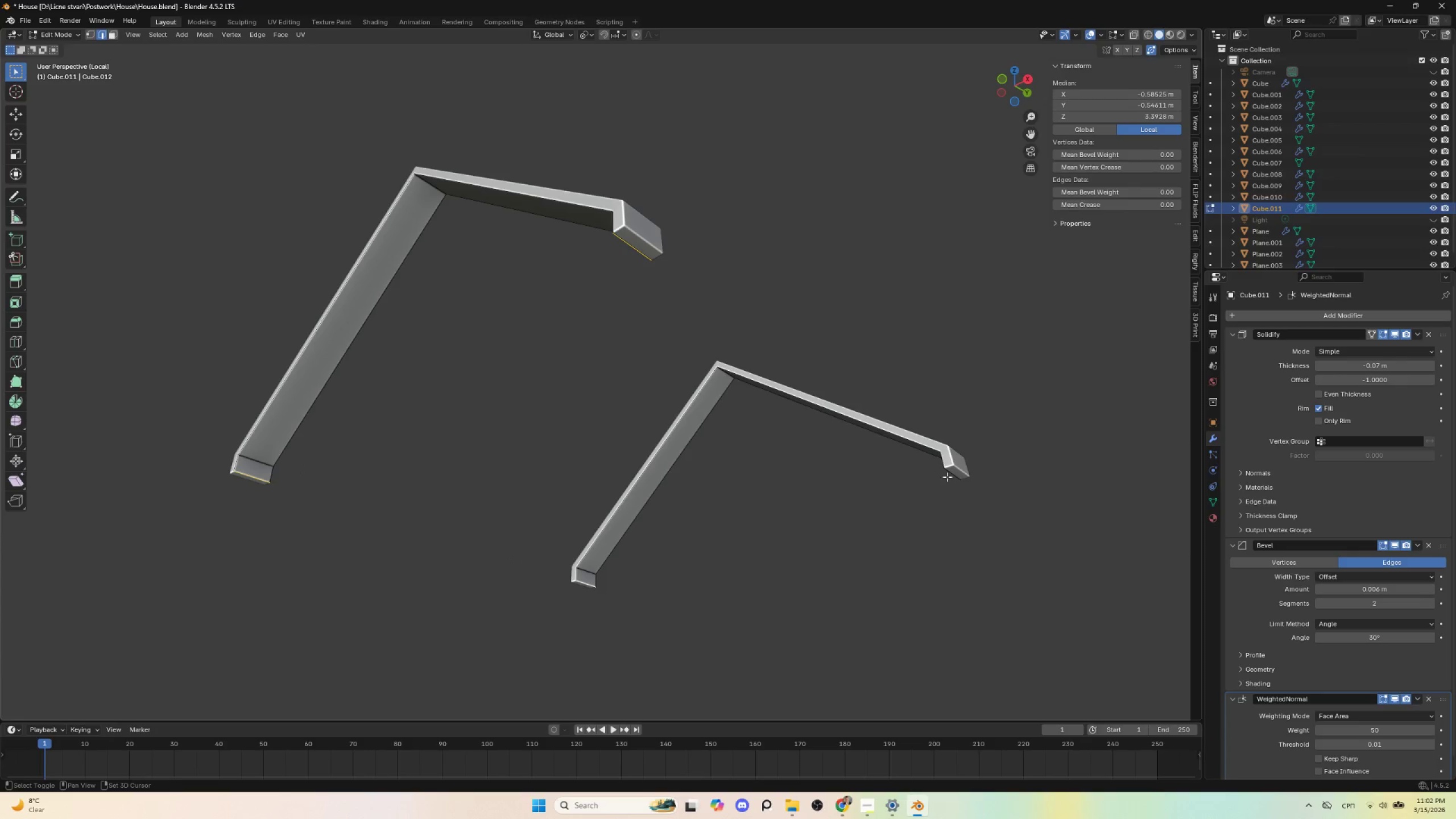 
hold_key(key=ShiftLeft, duration=0.88)
left_click([956, 475])
 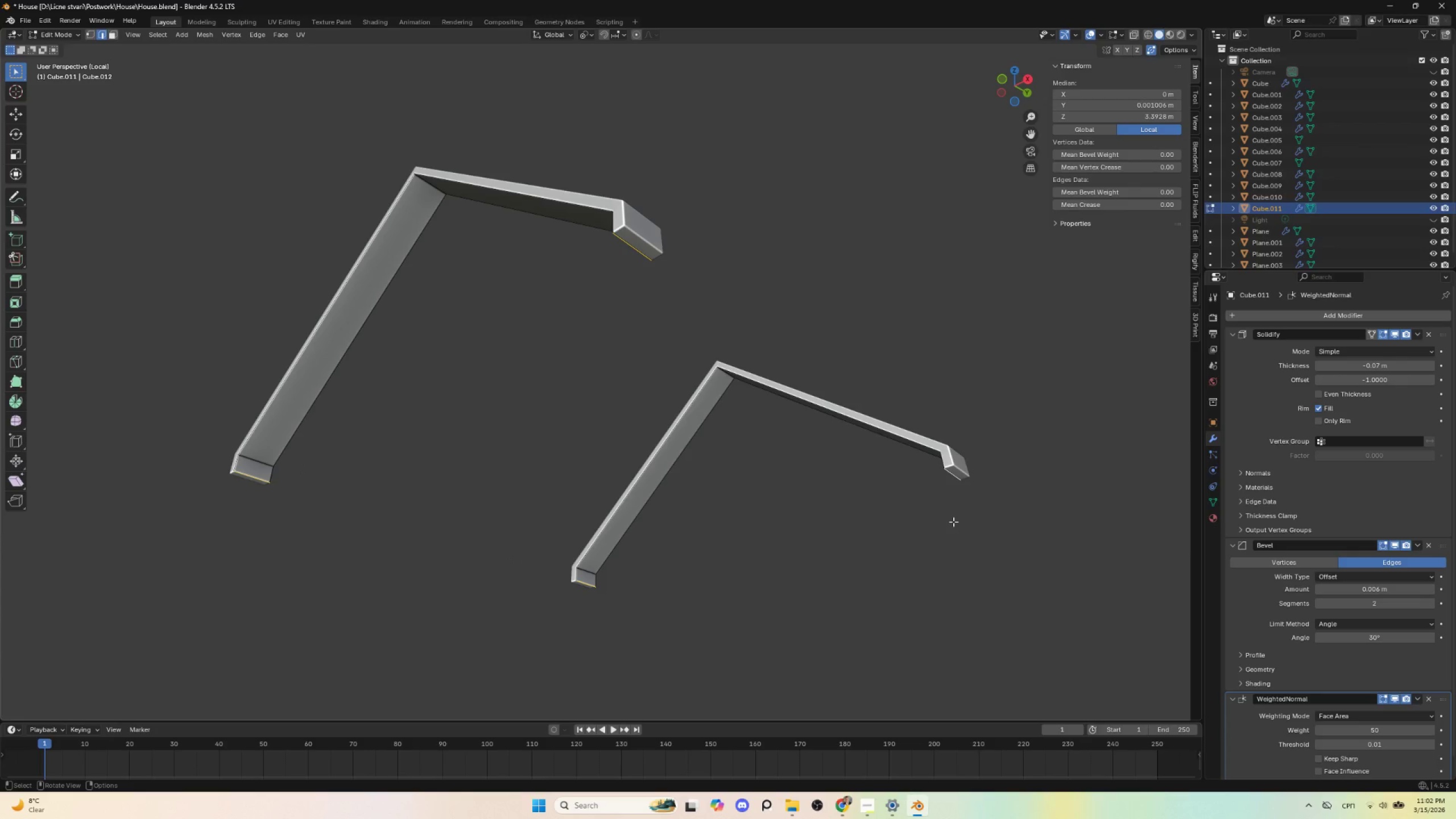 
key(NumpadDivide)
 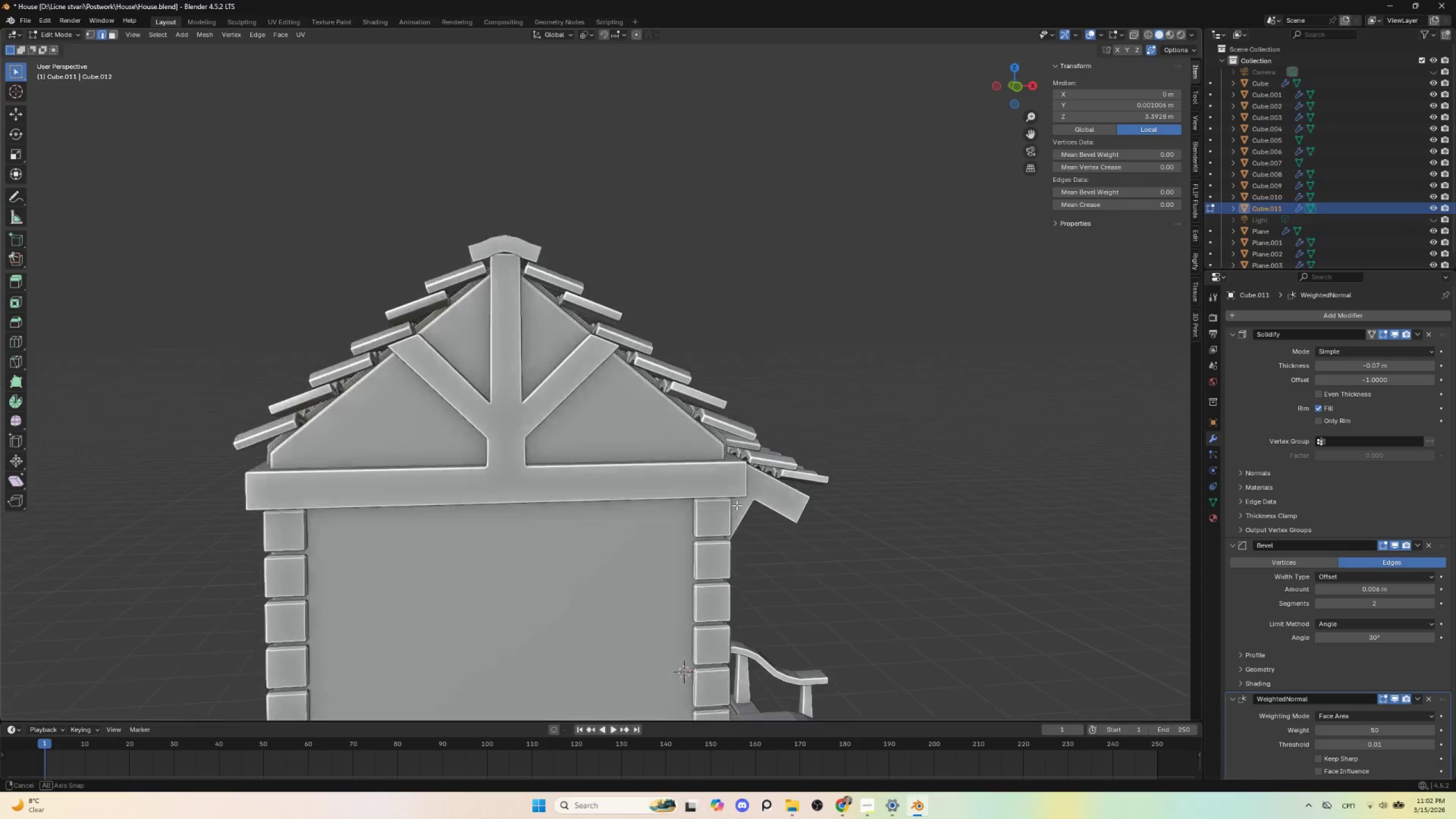 
hold_key(key=AltLeft, duration=1.01)
 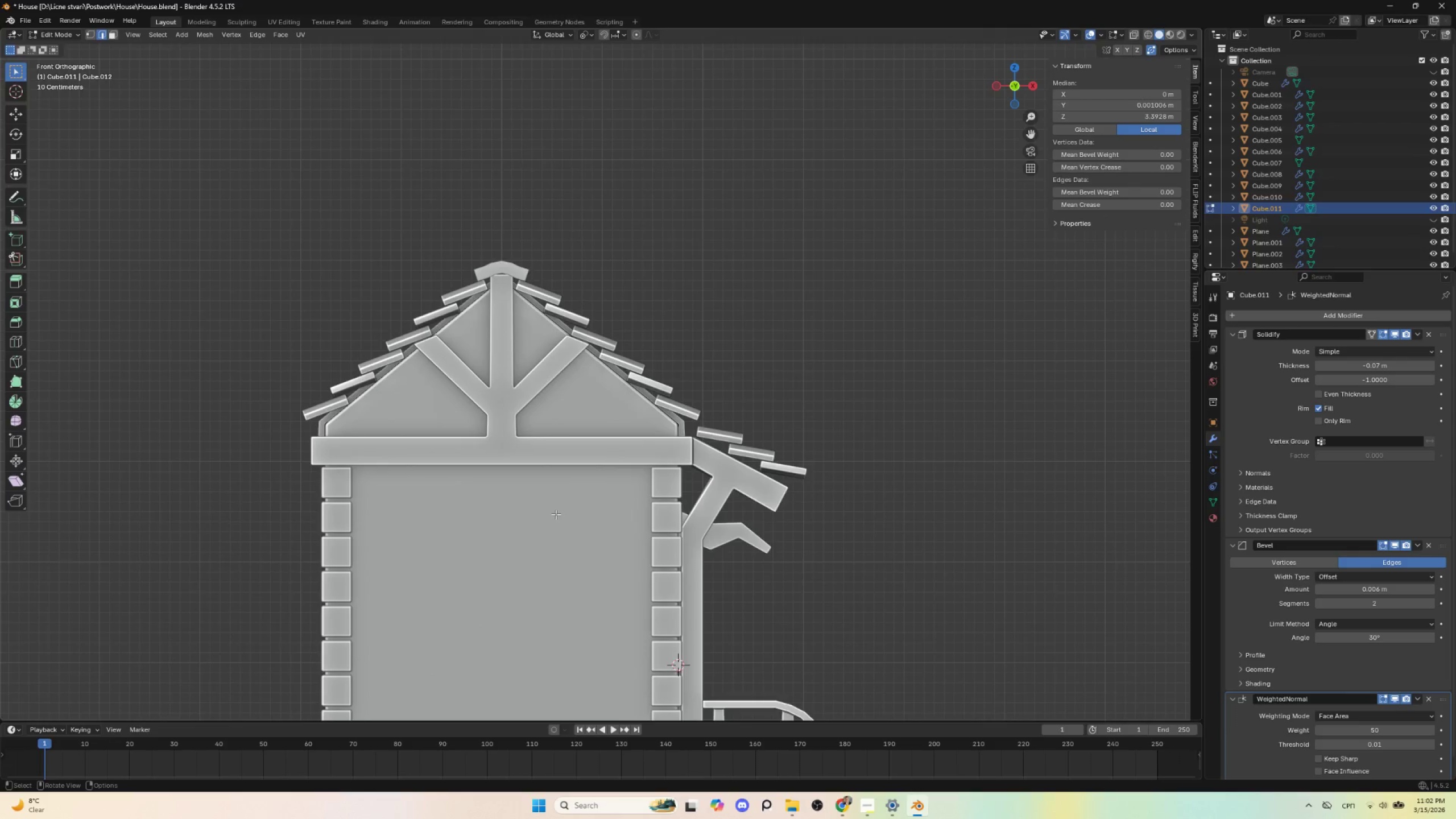 
scroll: coordinate [556, 514], scroll_direction: up, amount: 1.0
 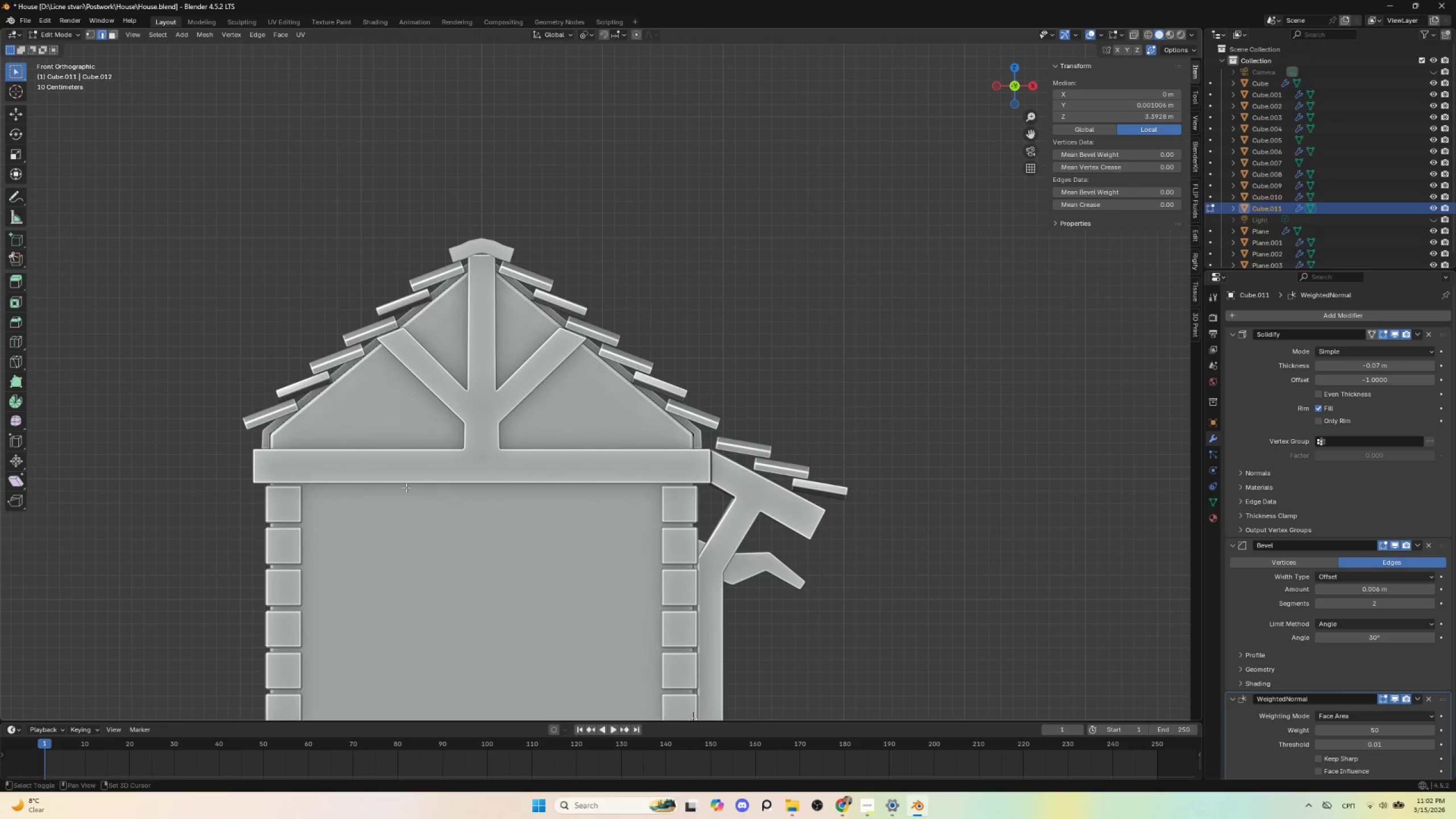 
hold_key(key=ShiftLeft, duration=0.53)
 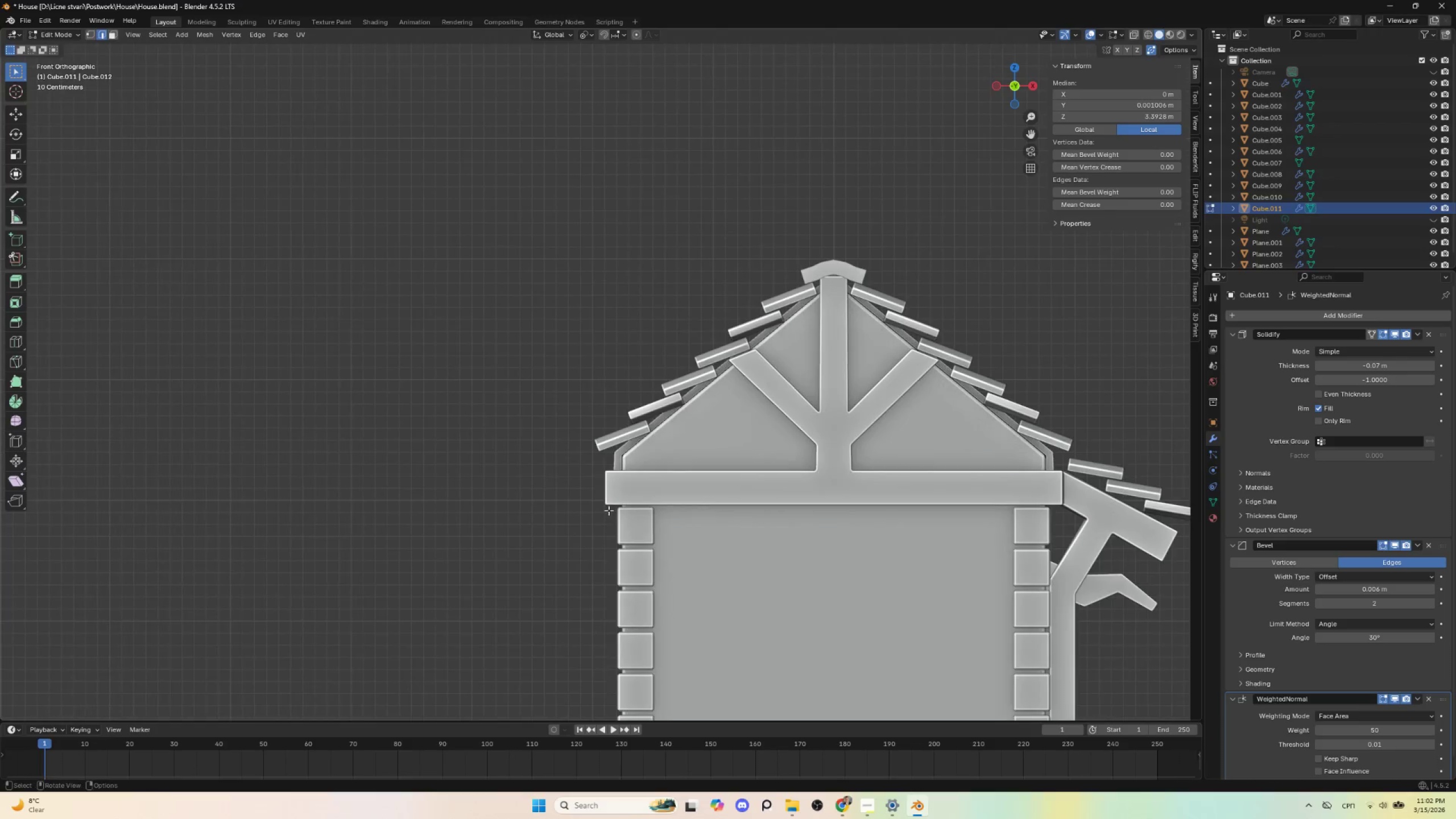 
scroll: coordinate [609, 510], scroll_direction: up, amount: 3.0
 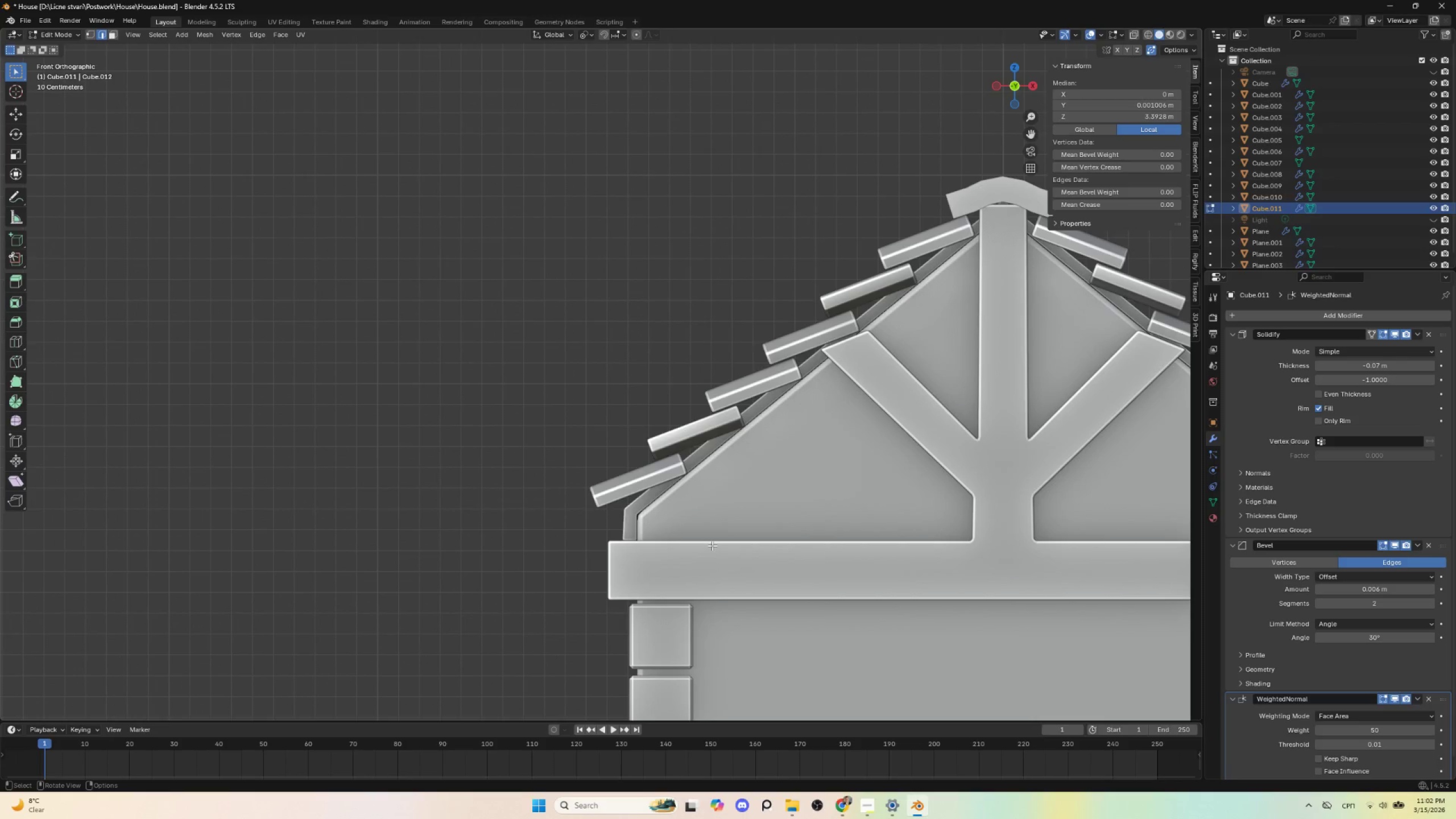 
type(gz)
 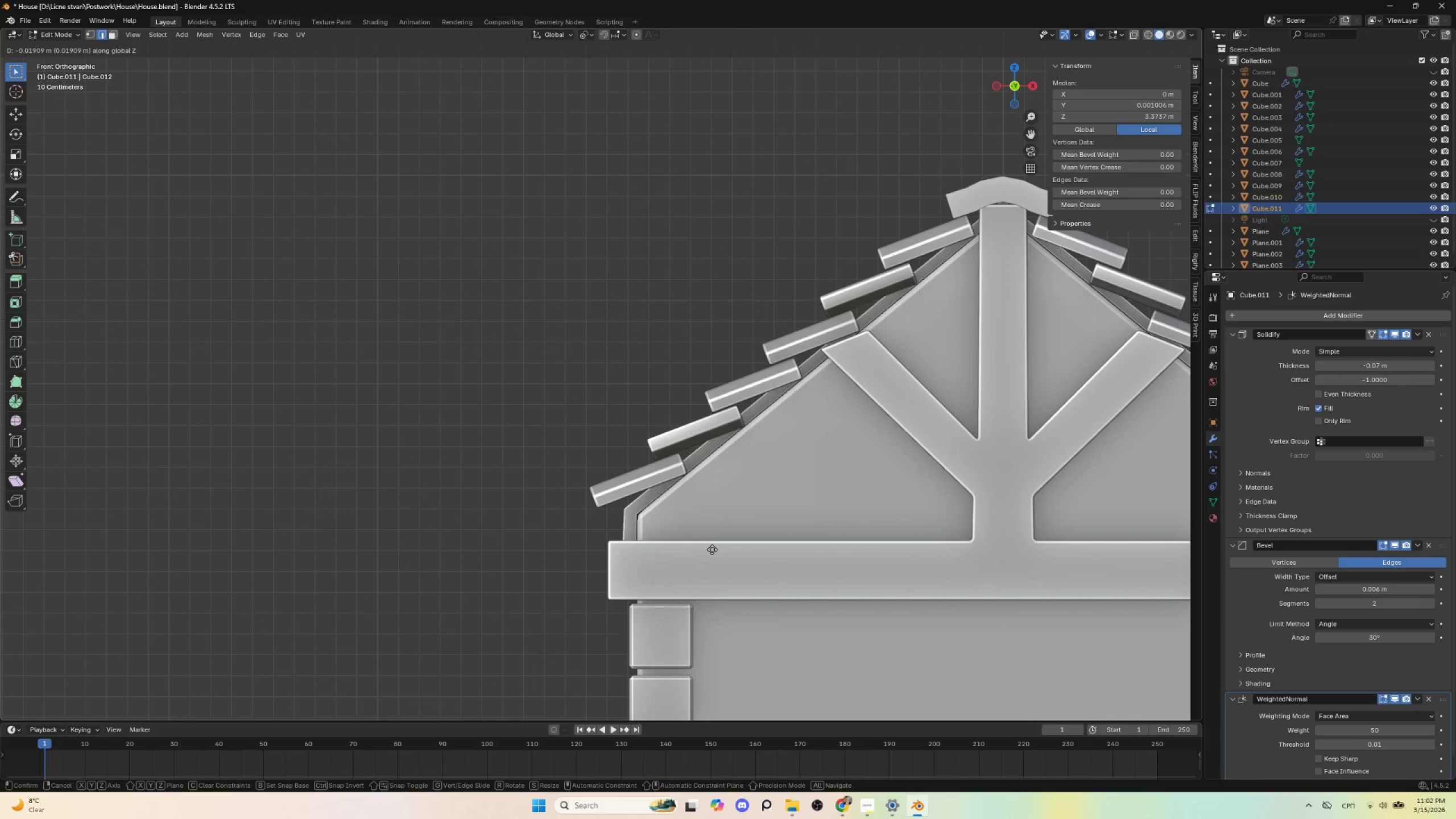 
left_click([712, 550])
 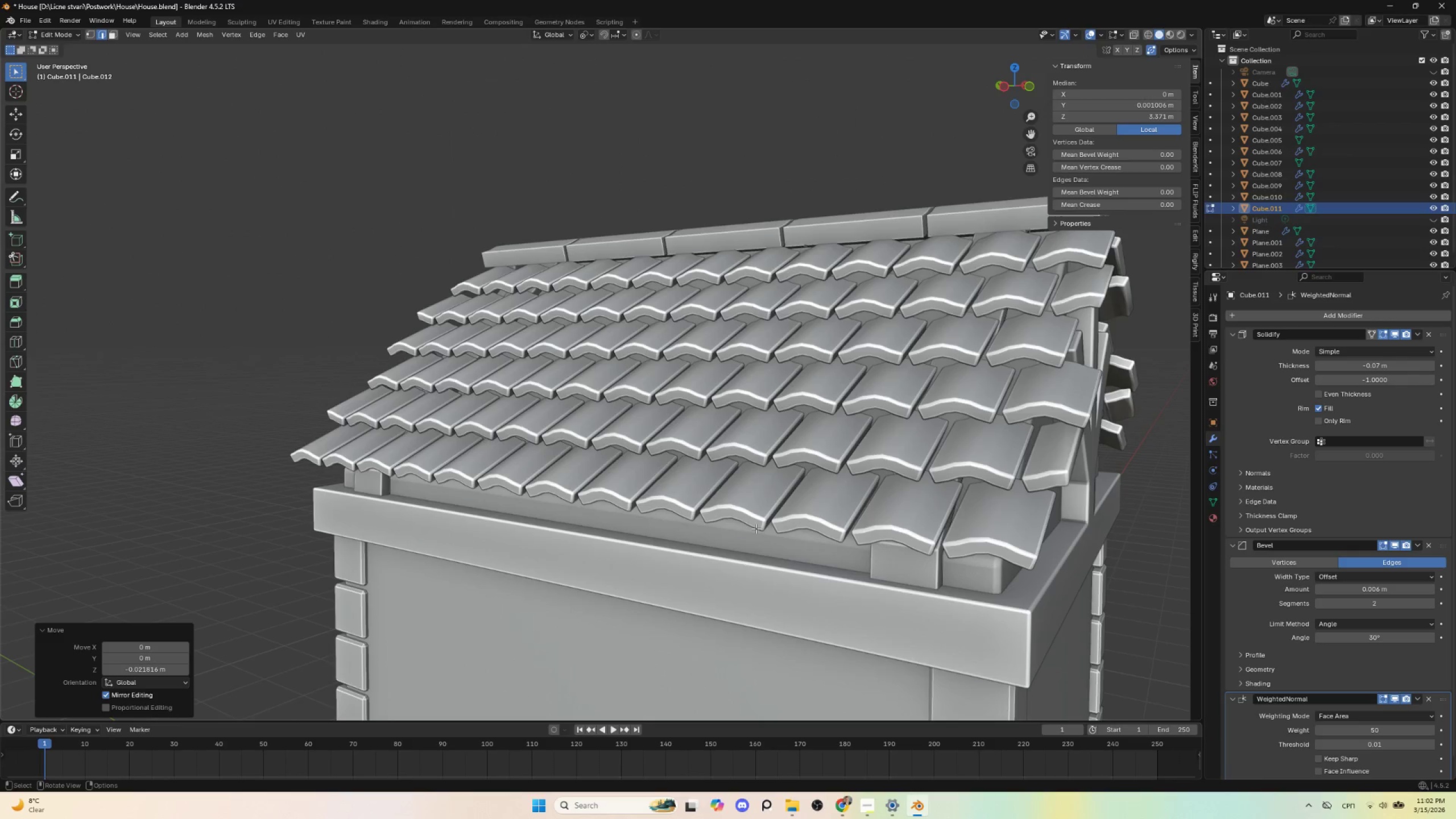 
key(Tab)
 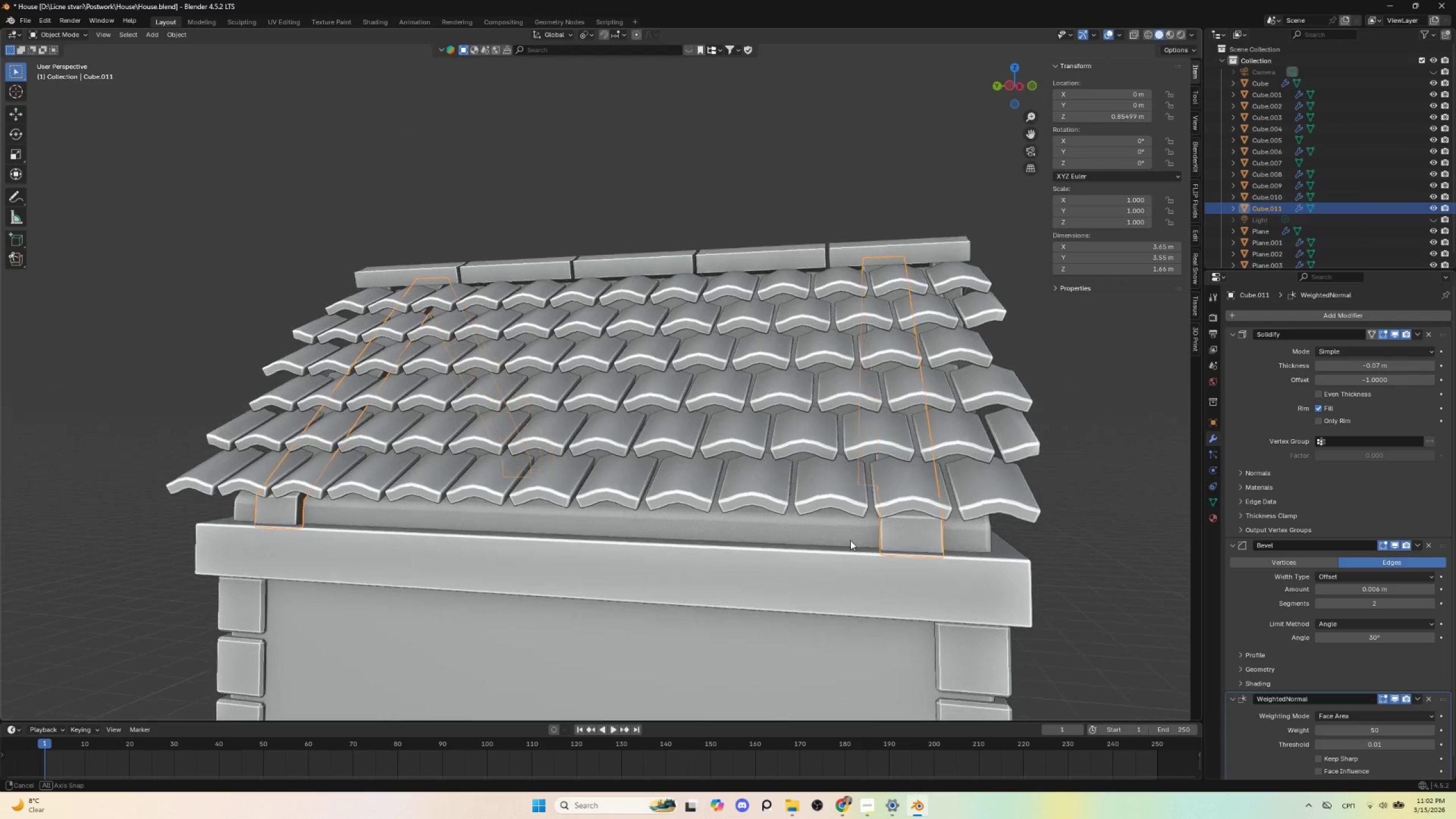 
hold_key(key=AltLeft, duration=0.42)
 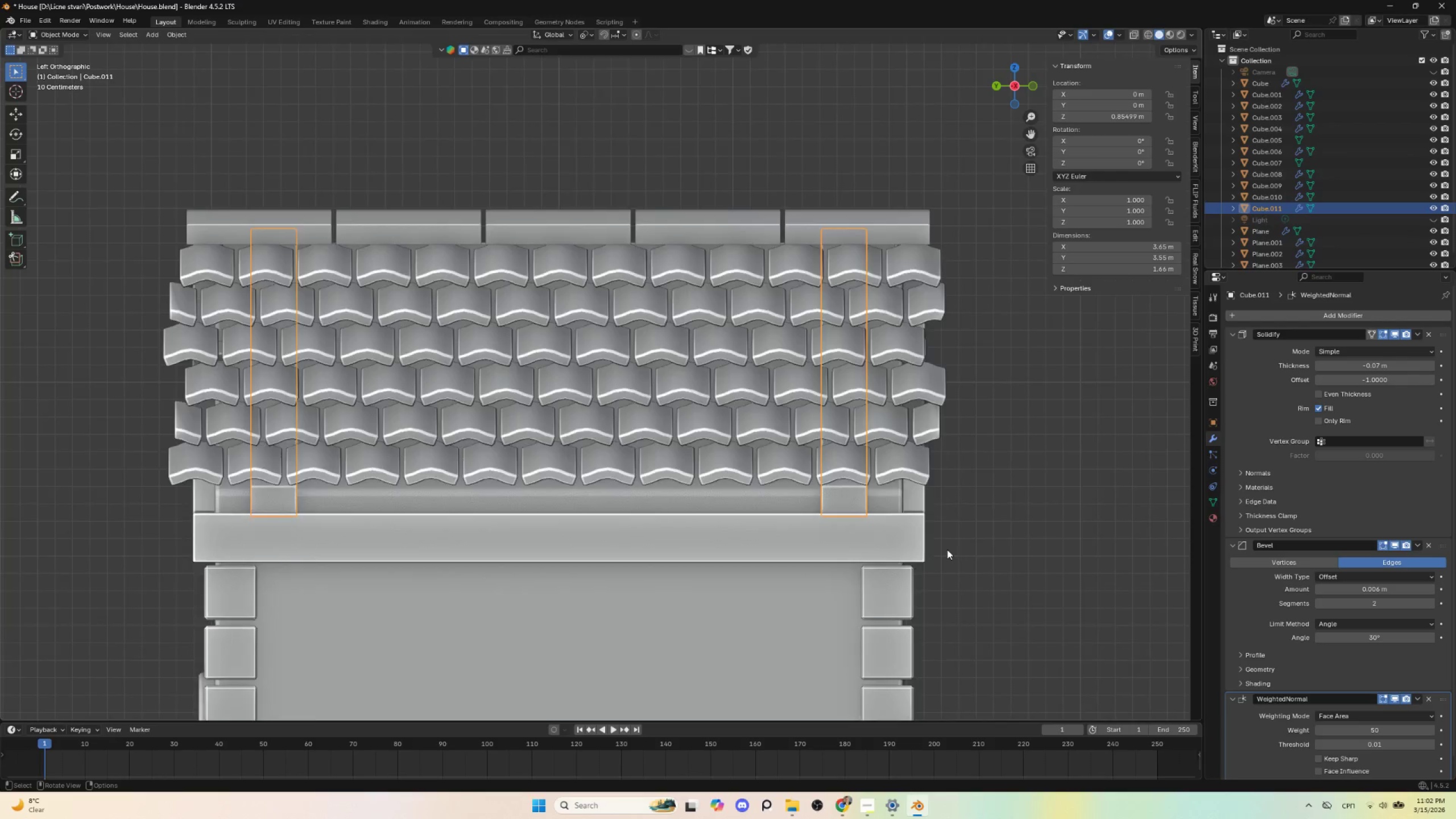 
scroll: coordinate [947, 552], scroll_direction: down, amount: 3.0
 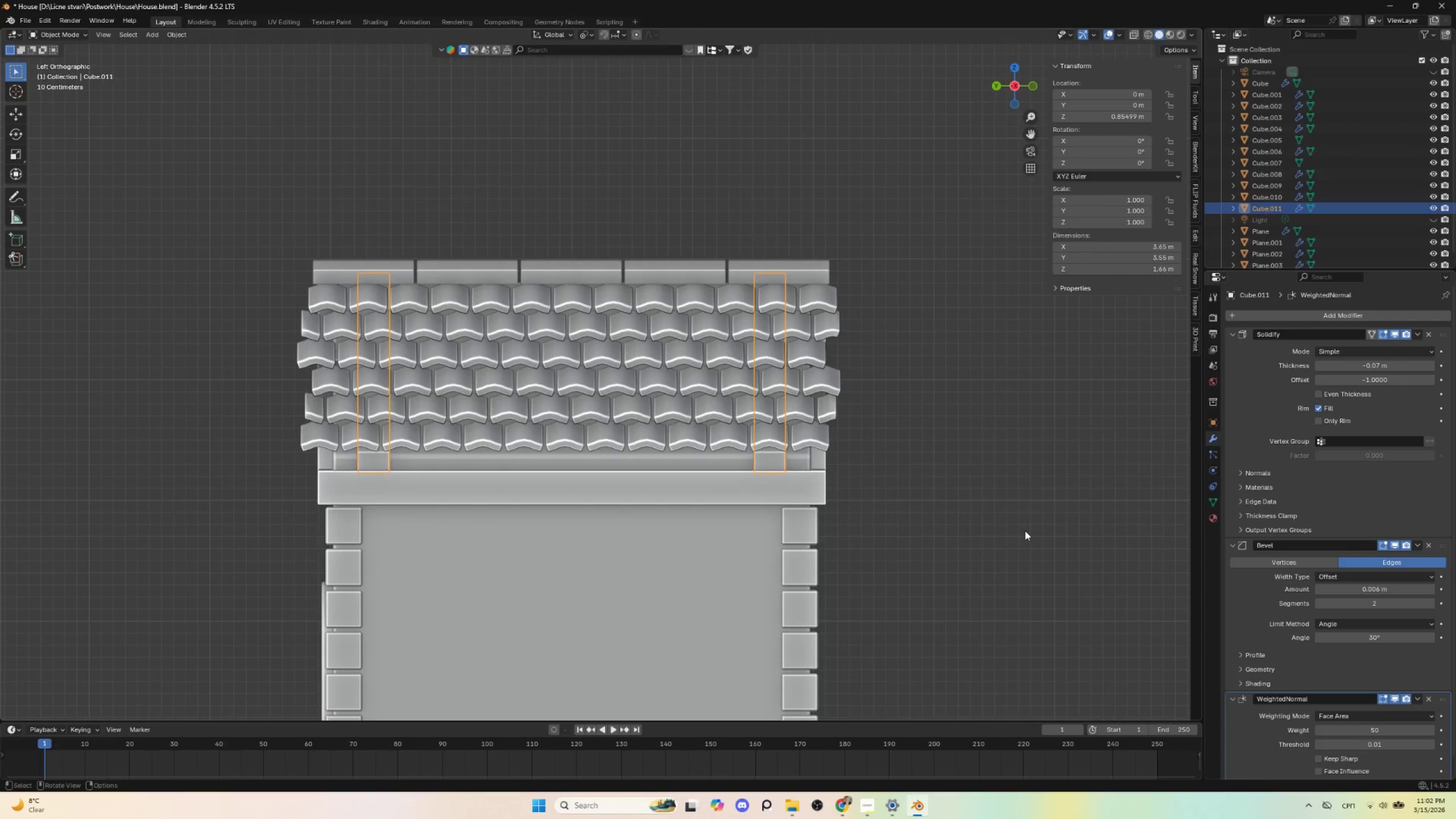 
left_click([1025, 531])
 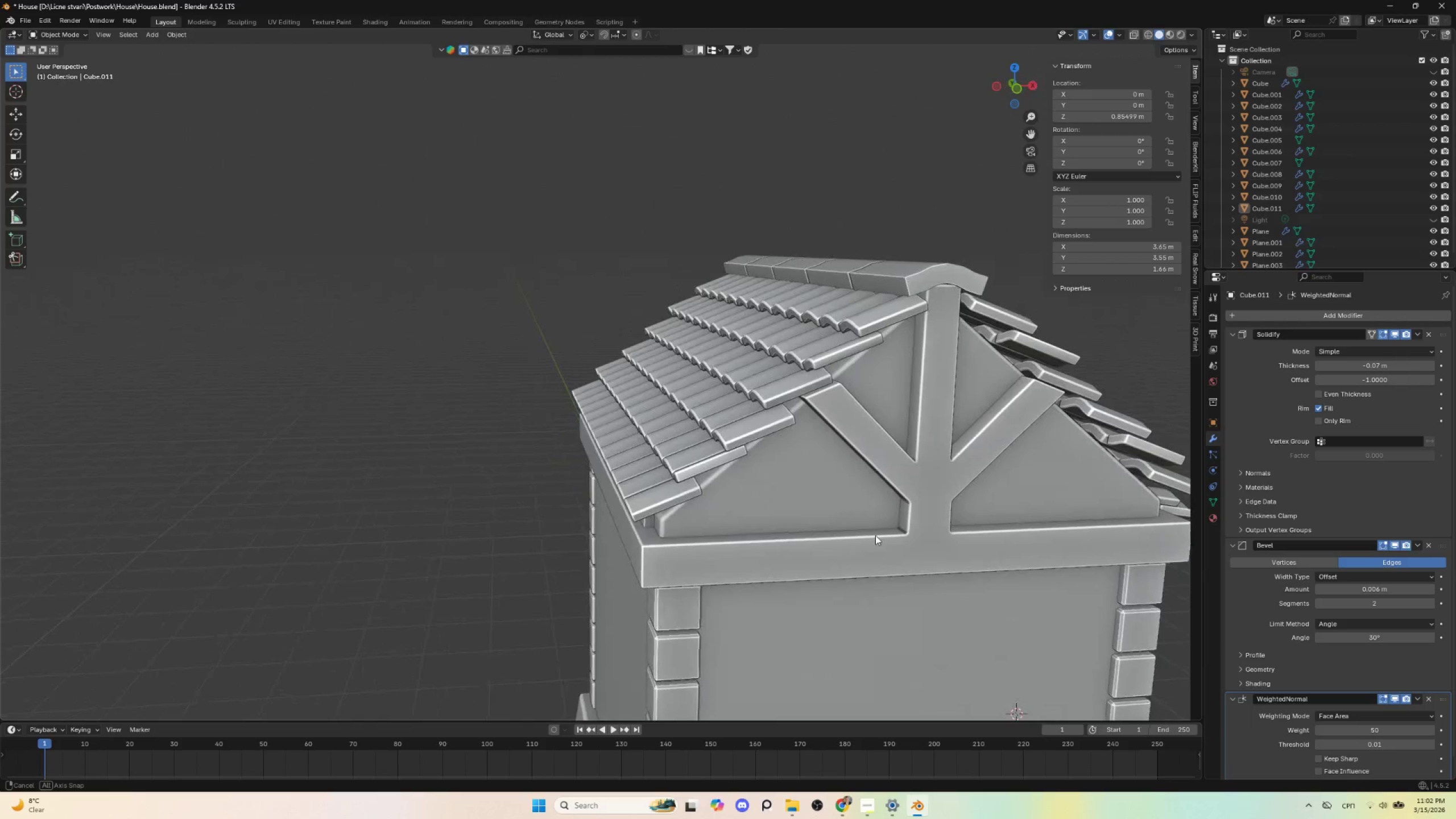 
hold_key(key=AltLeft, duration=0.38)
 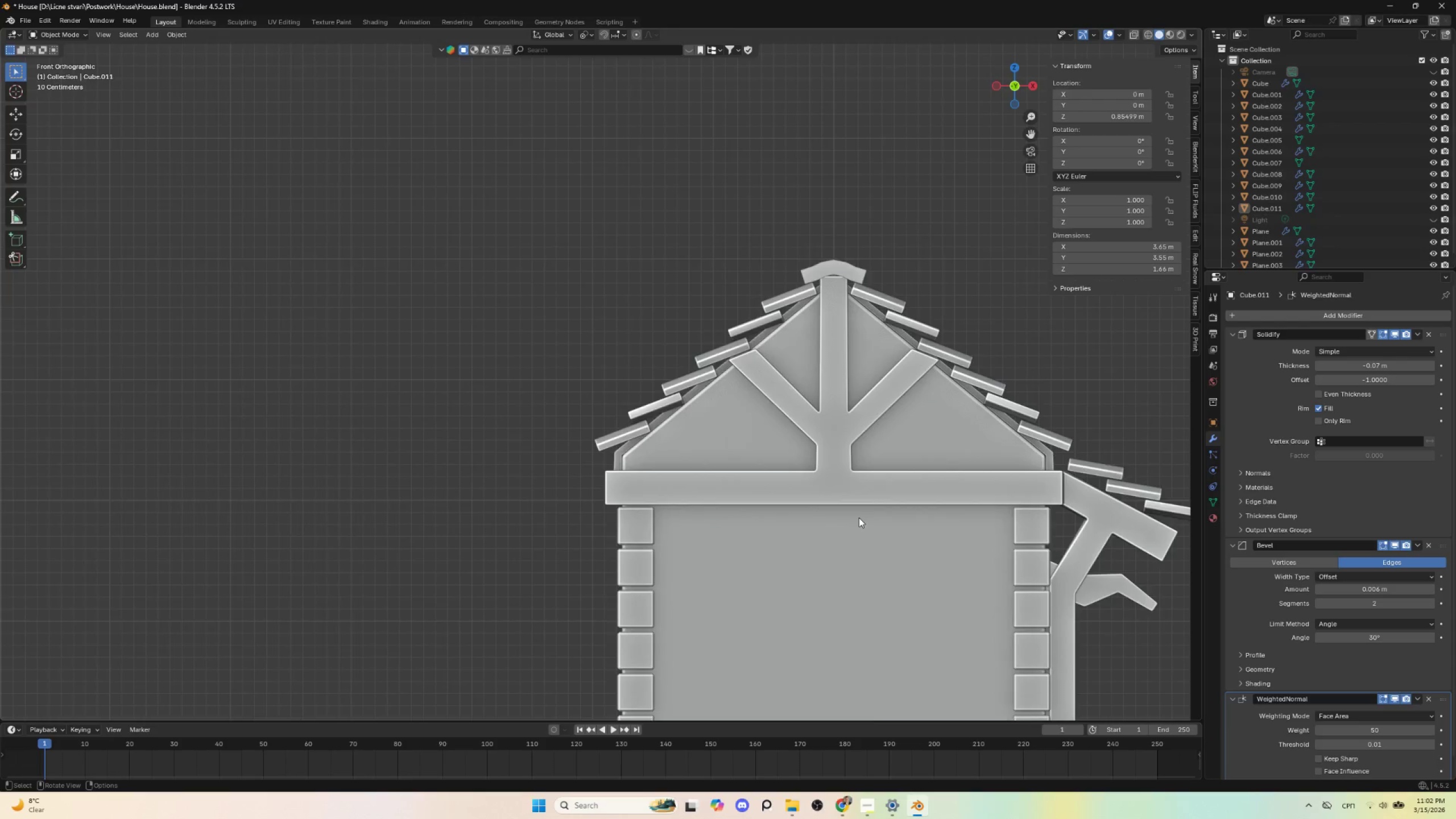 
scroll: coordinate [858, 518], scroll_direction: down, amount: 3.0
 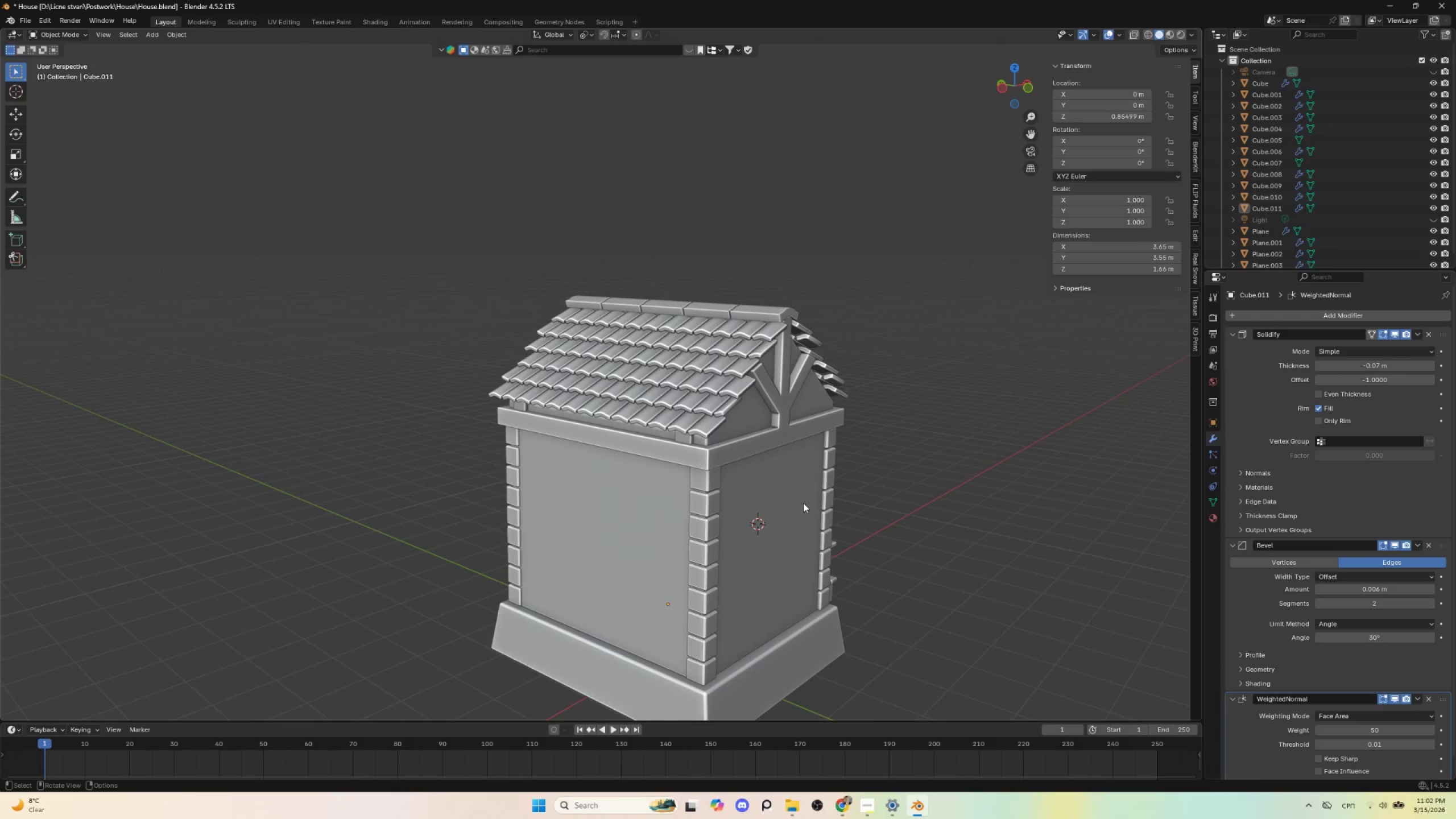 
key(NumpadDivide)
 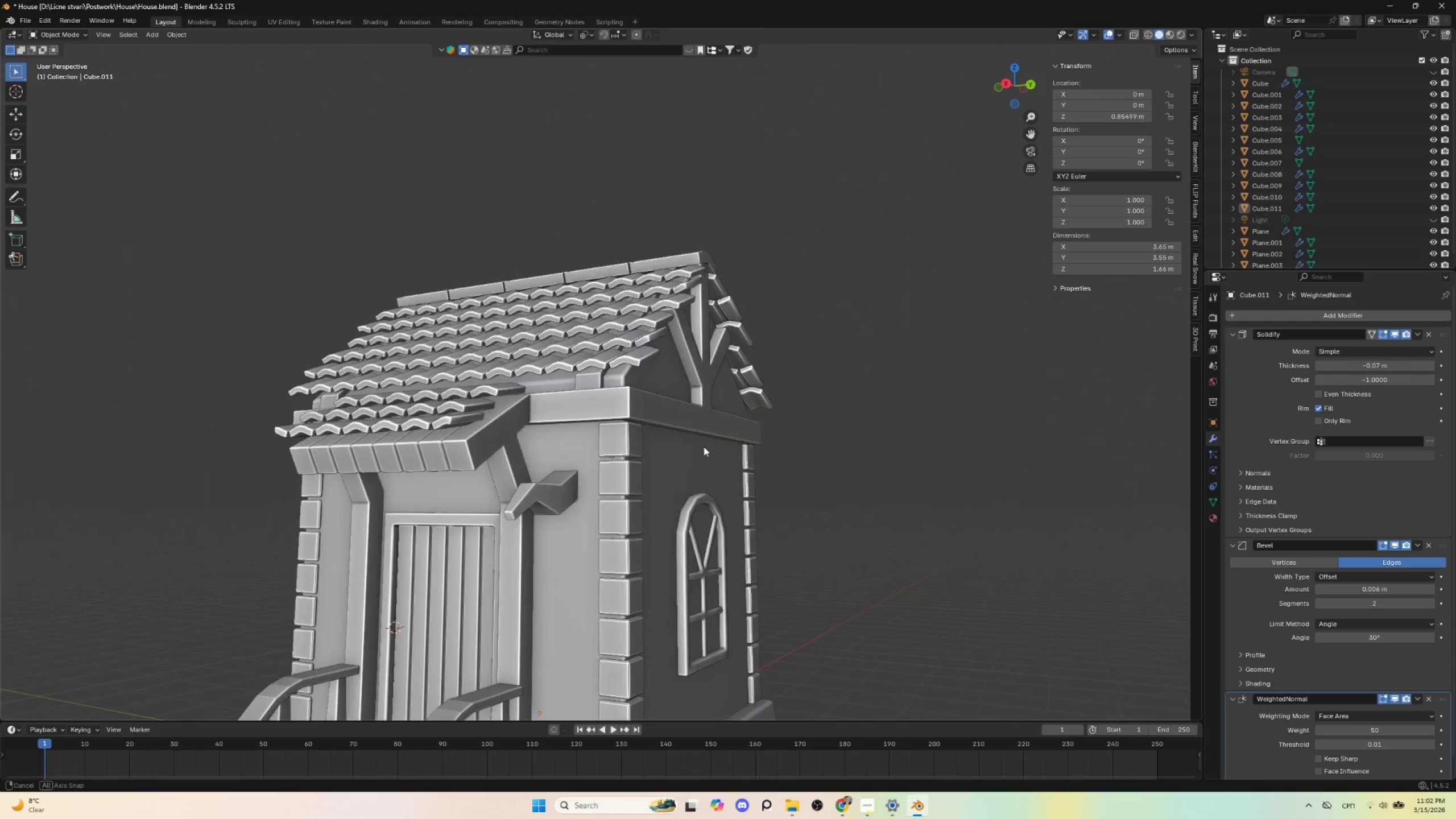 
hold_key(key=AltLeft, duration=0.39)
 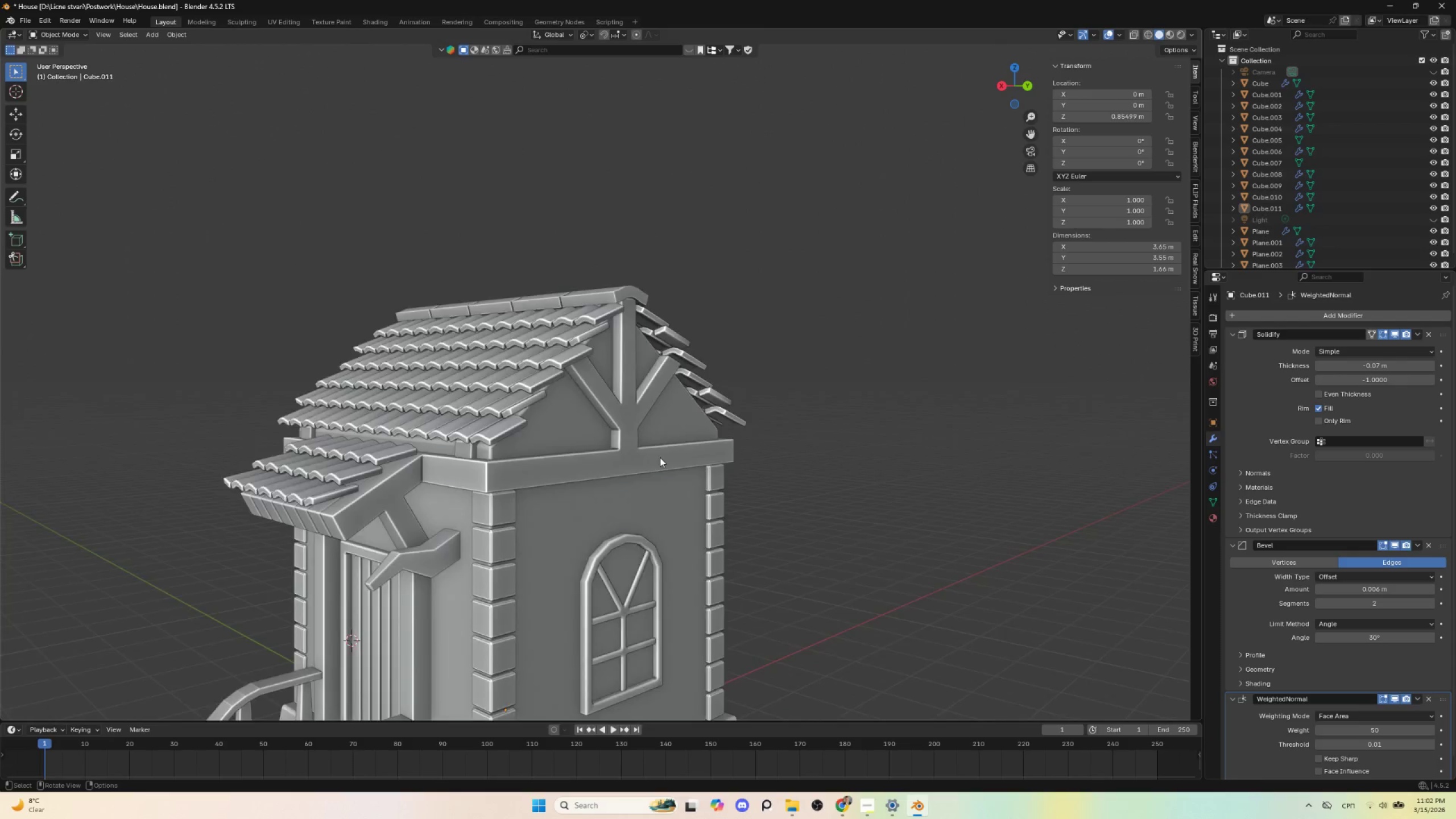 
scroll: coordinate [660, 460], scroll_direction: down, amount: 3.0
 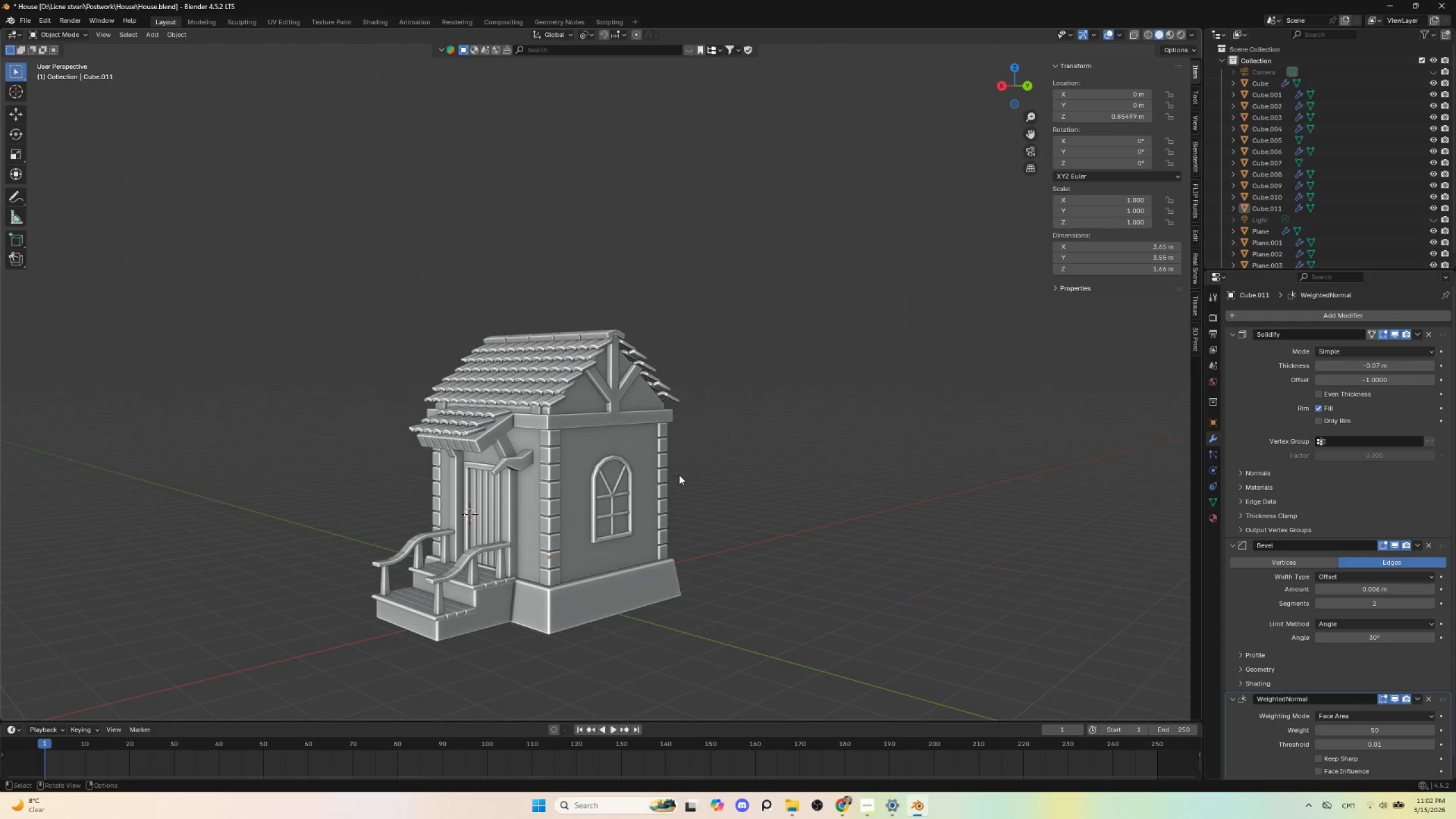 
hold_key(key=ShiftLeft, duration=0.42)
 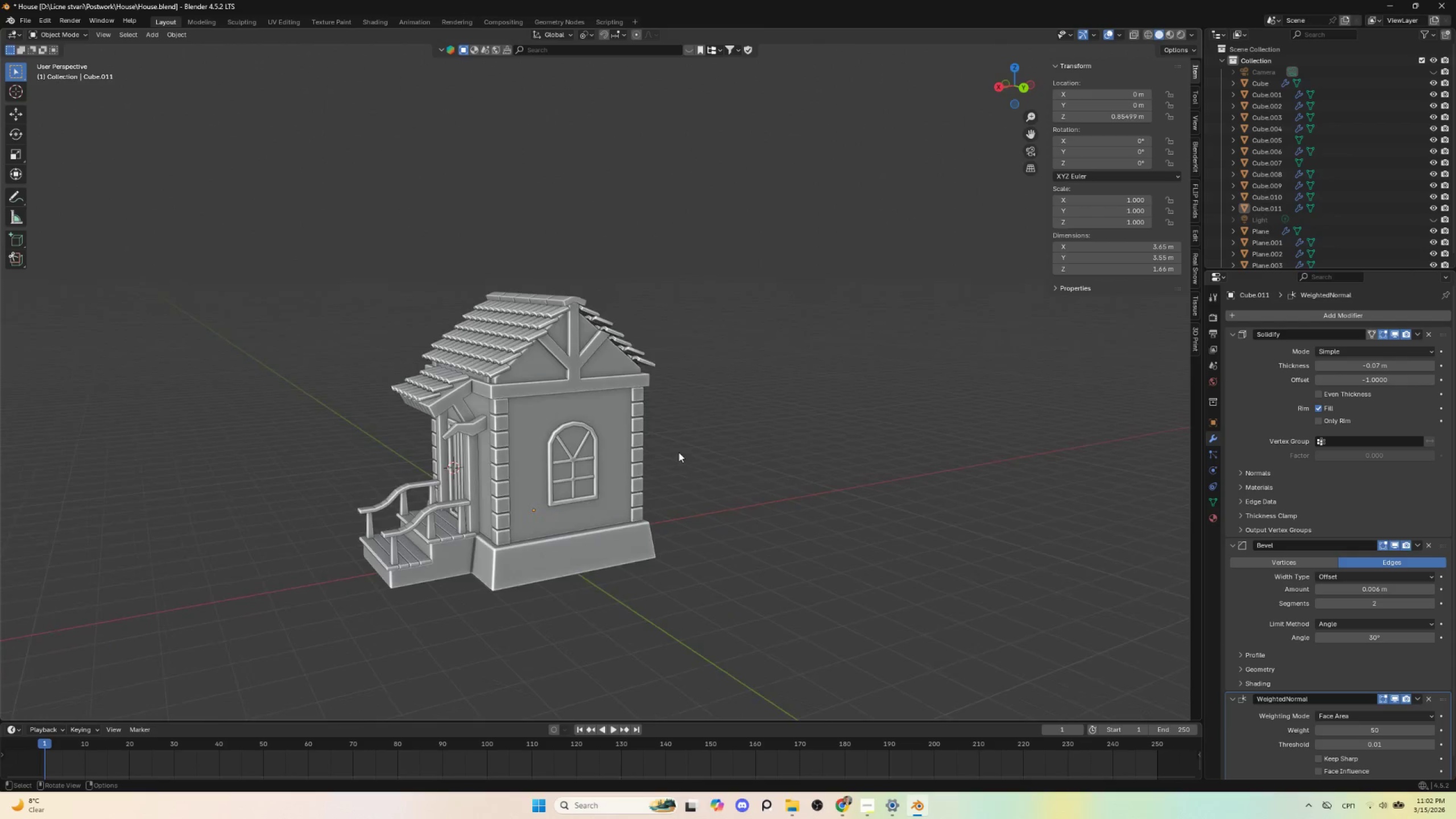 
scroll: coordinate [673, 456], scroll_direction: up, amount: 2.0
 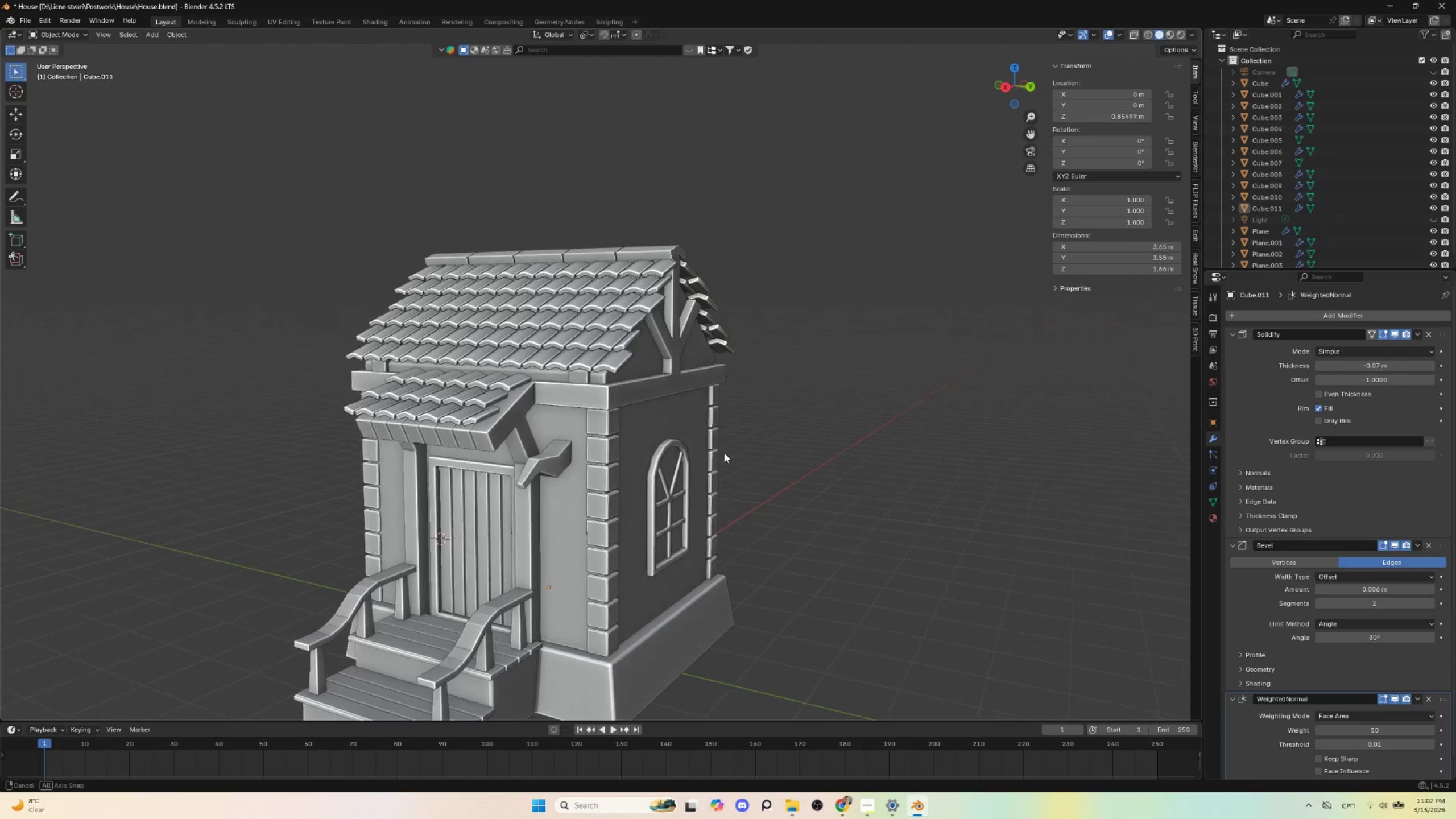 
hold_key(key=ShiftLeft, duration=0.66)
 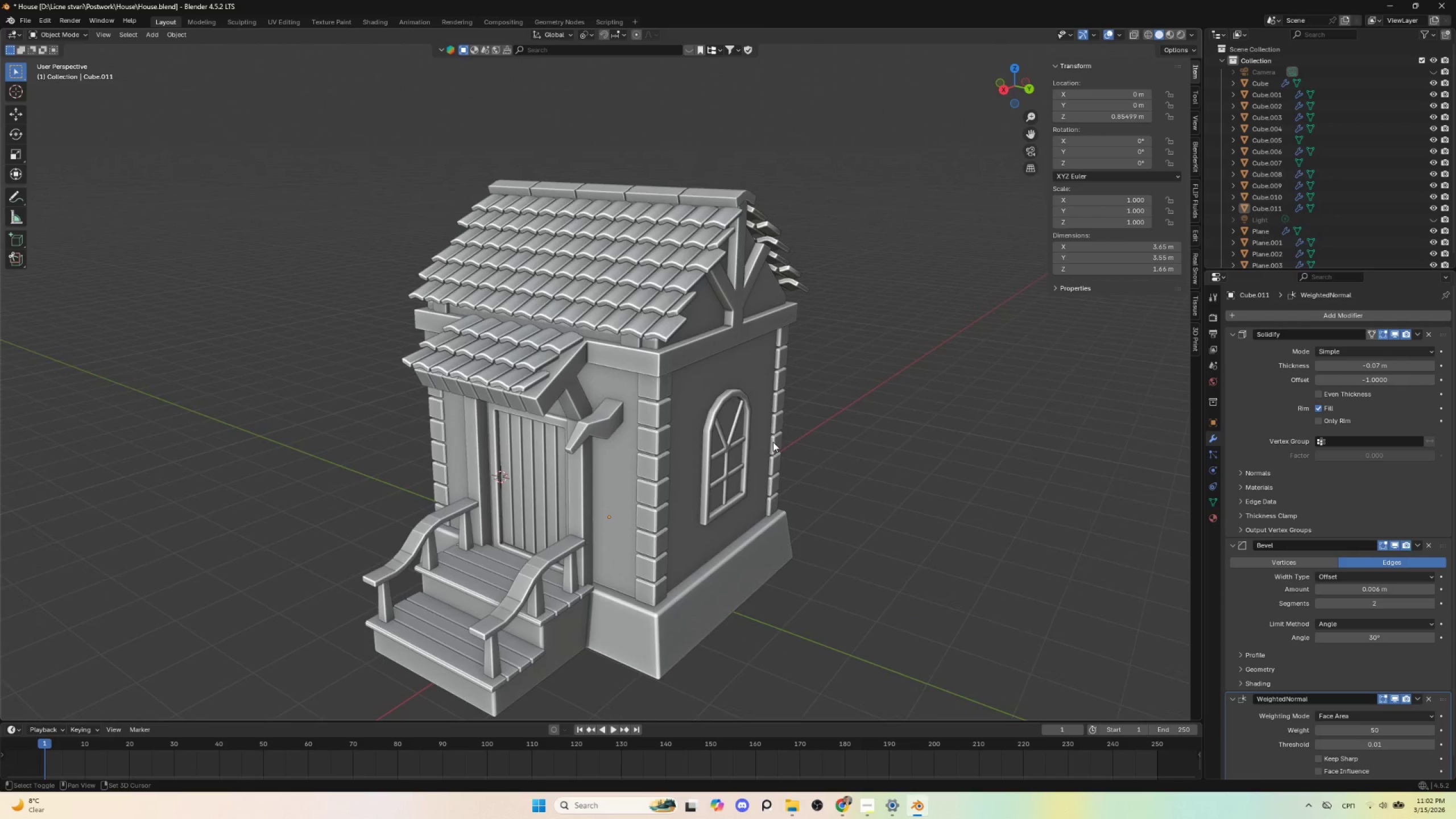 
hold_key(key=ShiftLeft, duration=0.58)
 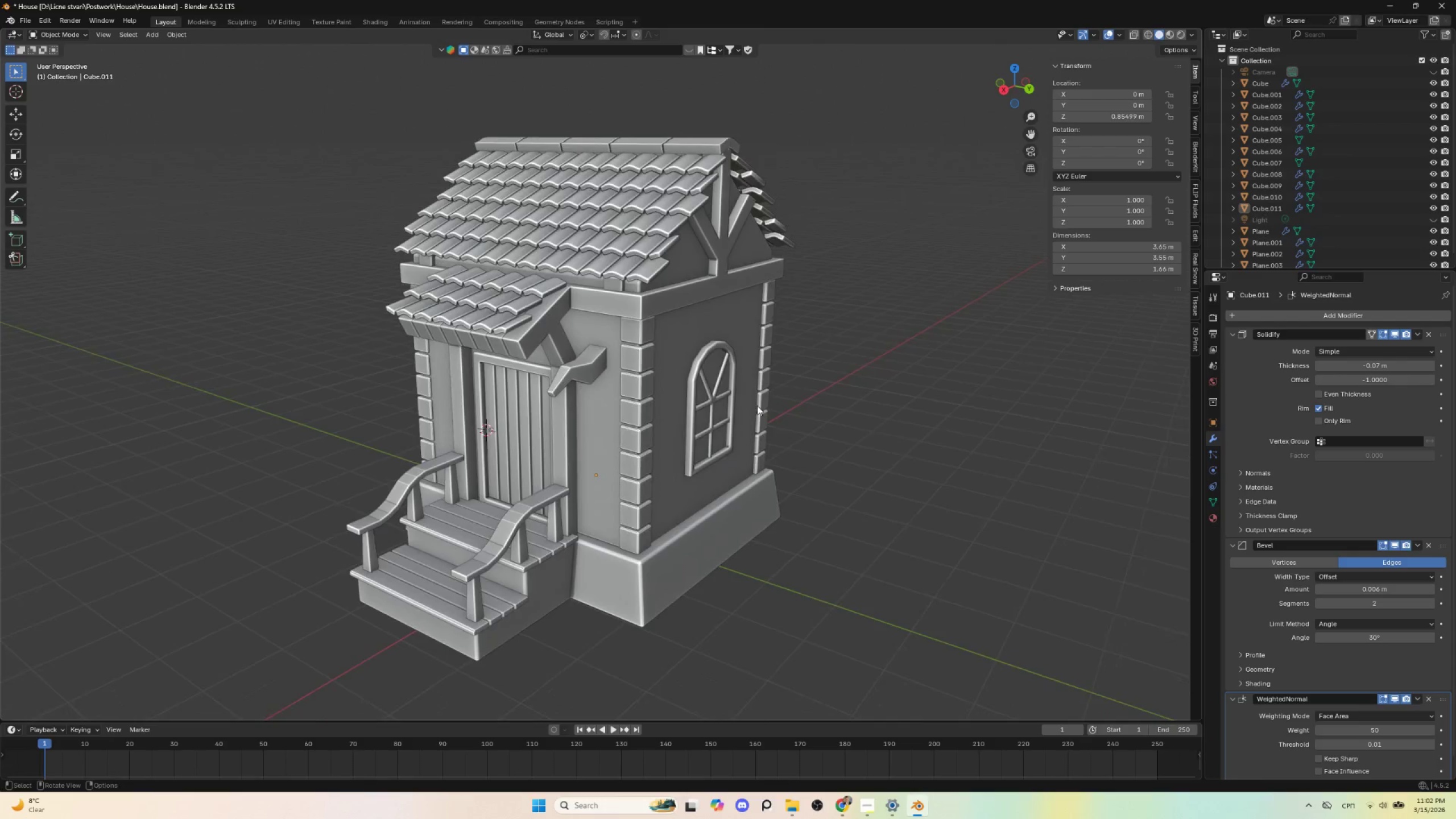 
hold_key(key=ControlLeft, duration=0.73)
 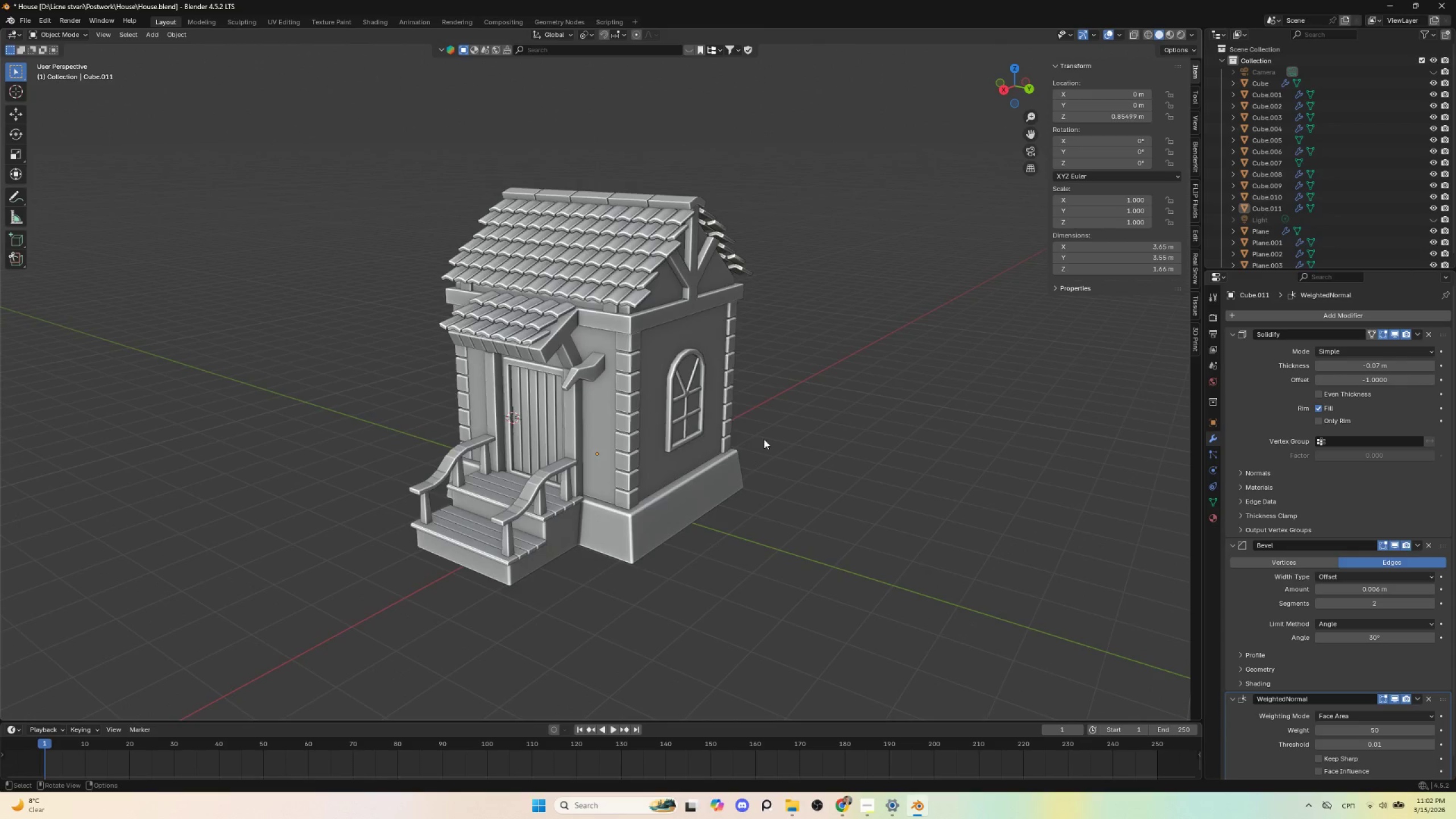 
hold_key(key=ShiftLeft, duration=0.7)
 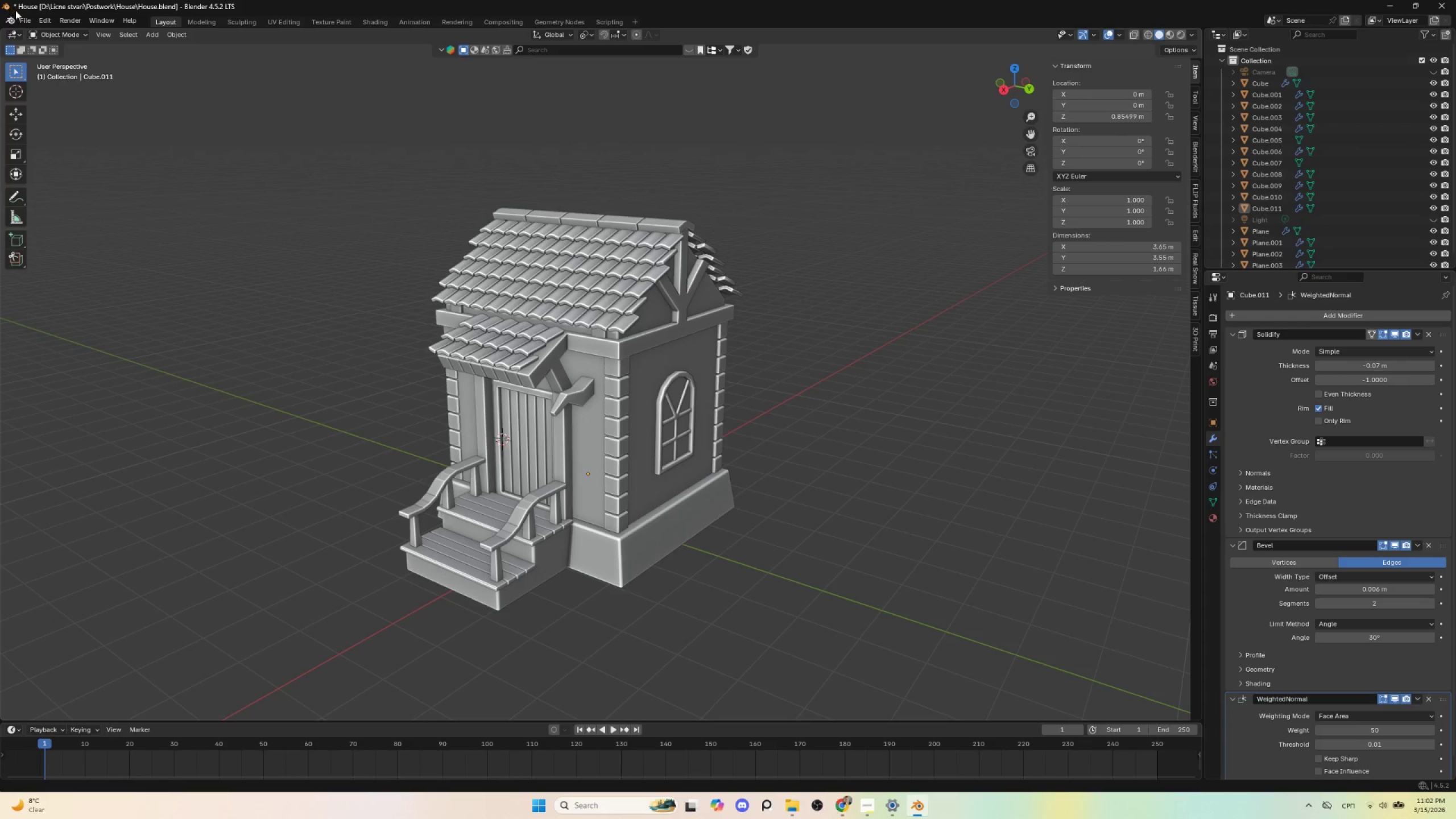 